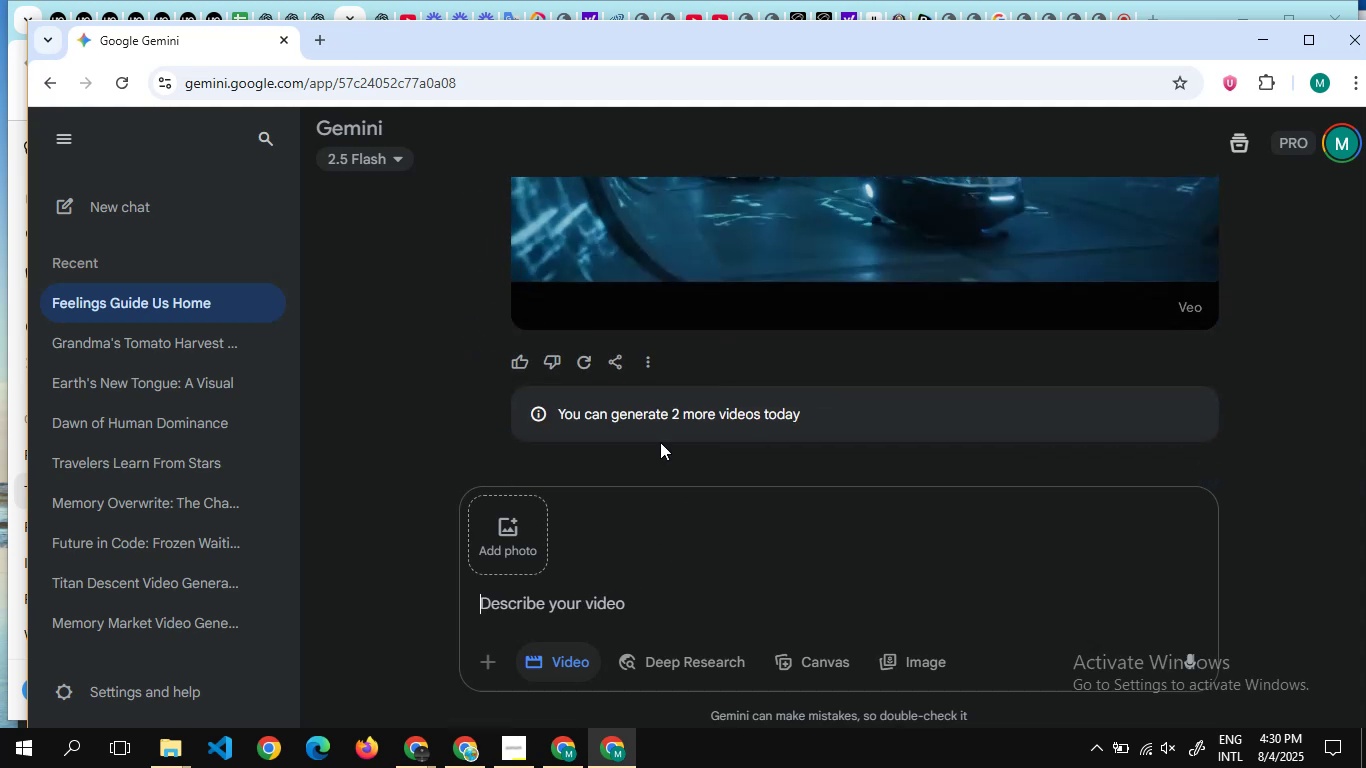 
mouse_move([440, 755])
 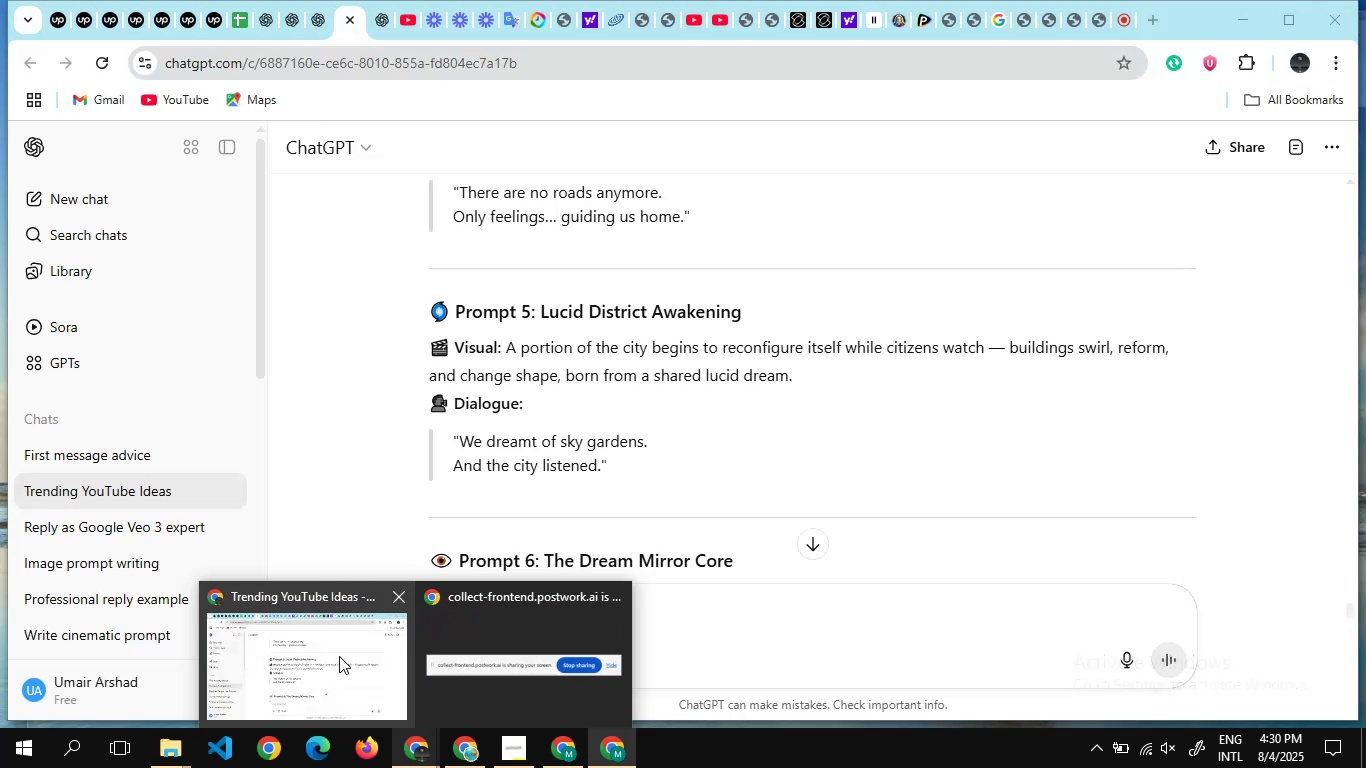 
left_click([339, 656])
 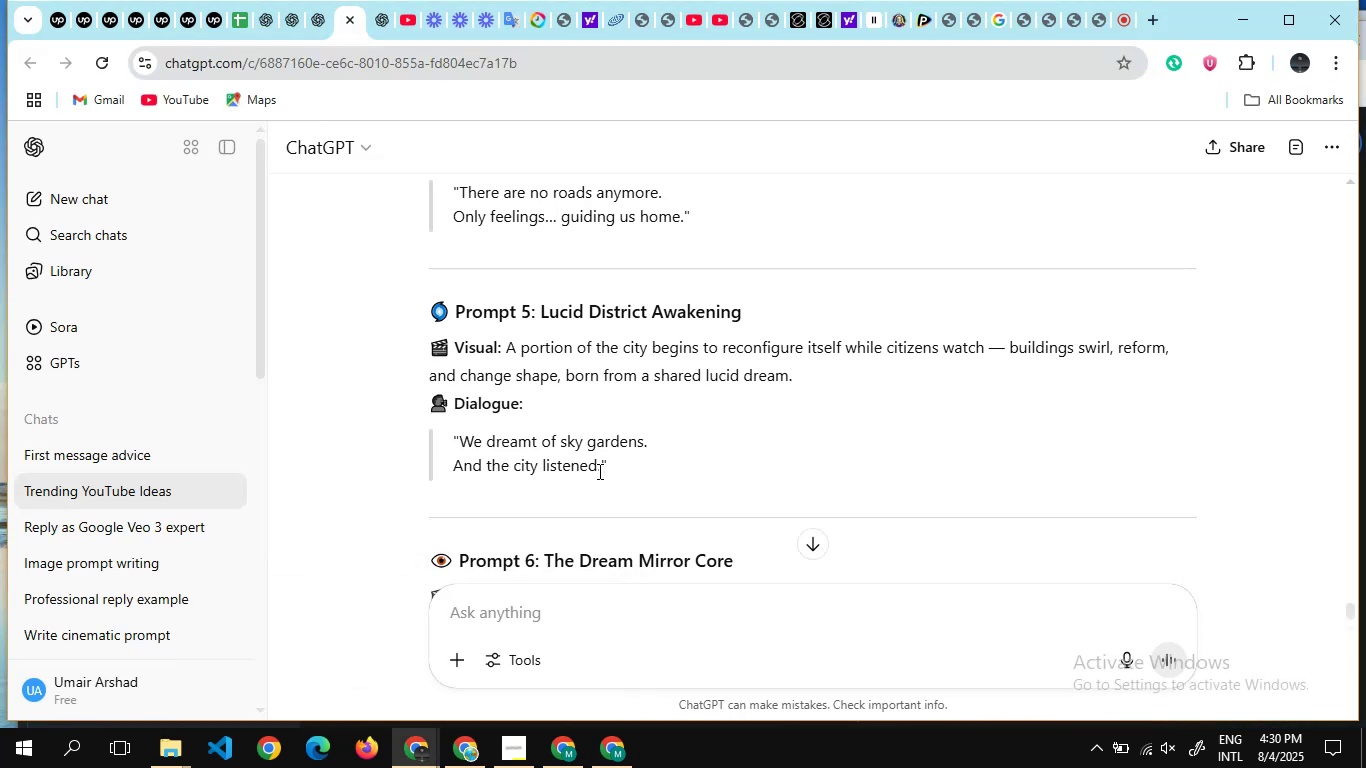 
left_click_drag(start_coordinate=[606, 472], to_coordinate=[435, 357])
 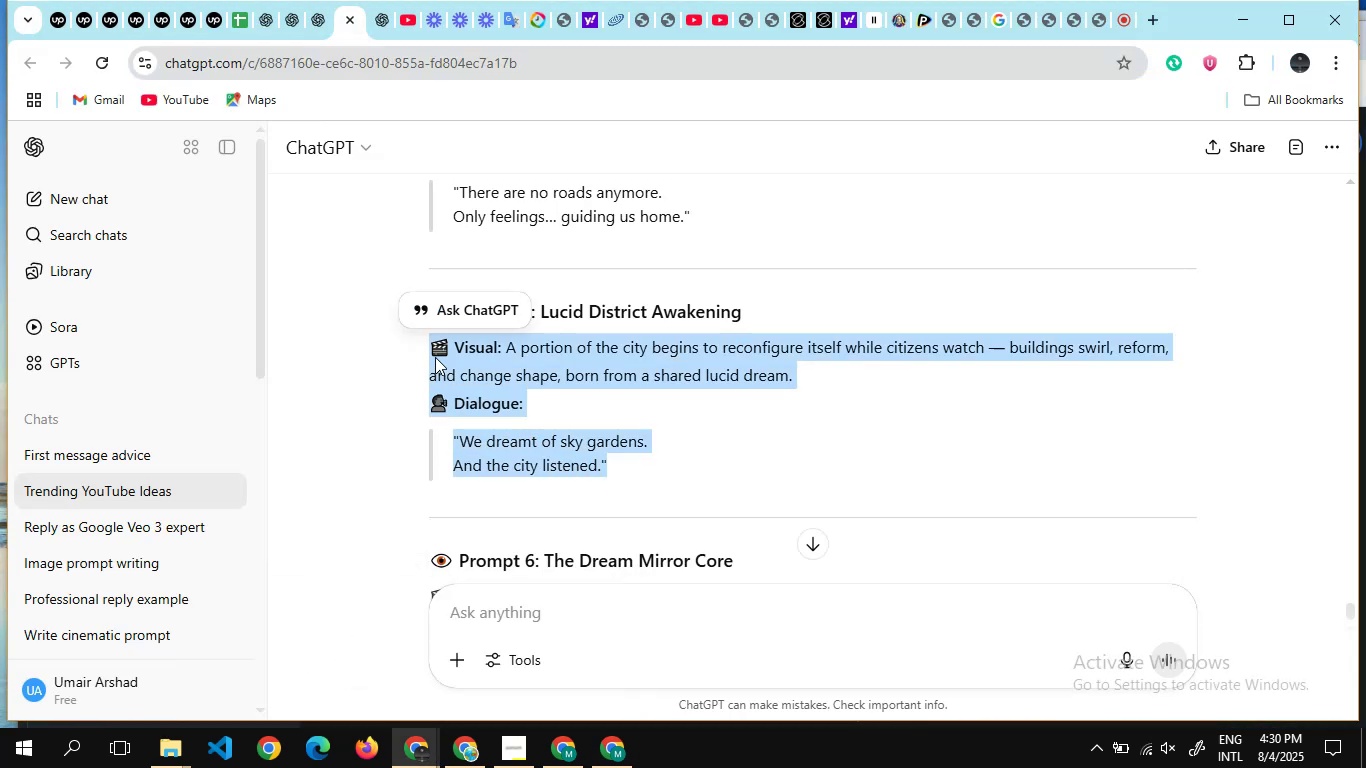 
hold_key(key=C, duration=0.31)
 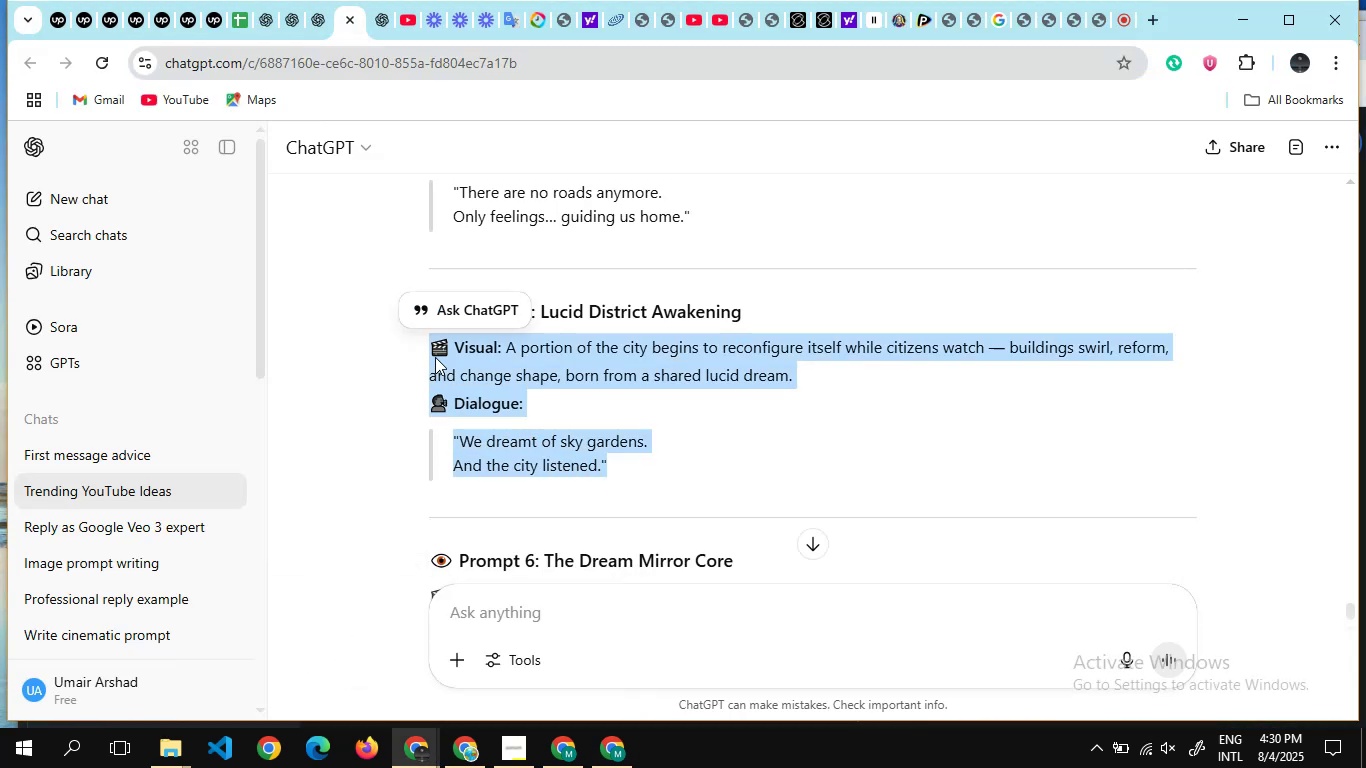 
key(Control+C)
 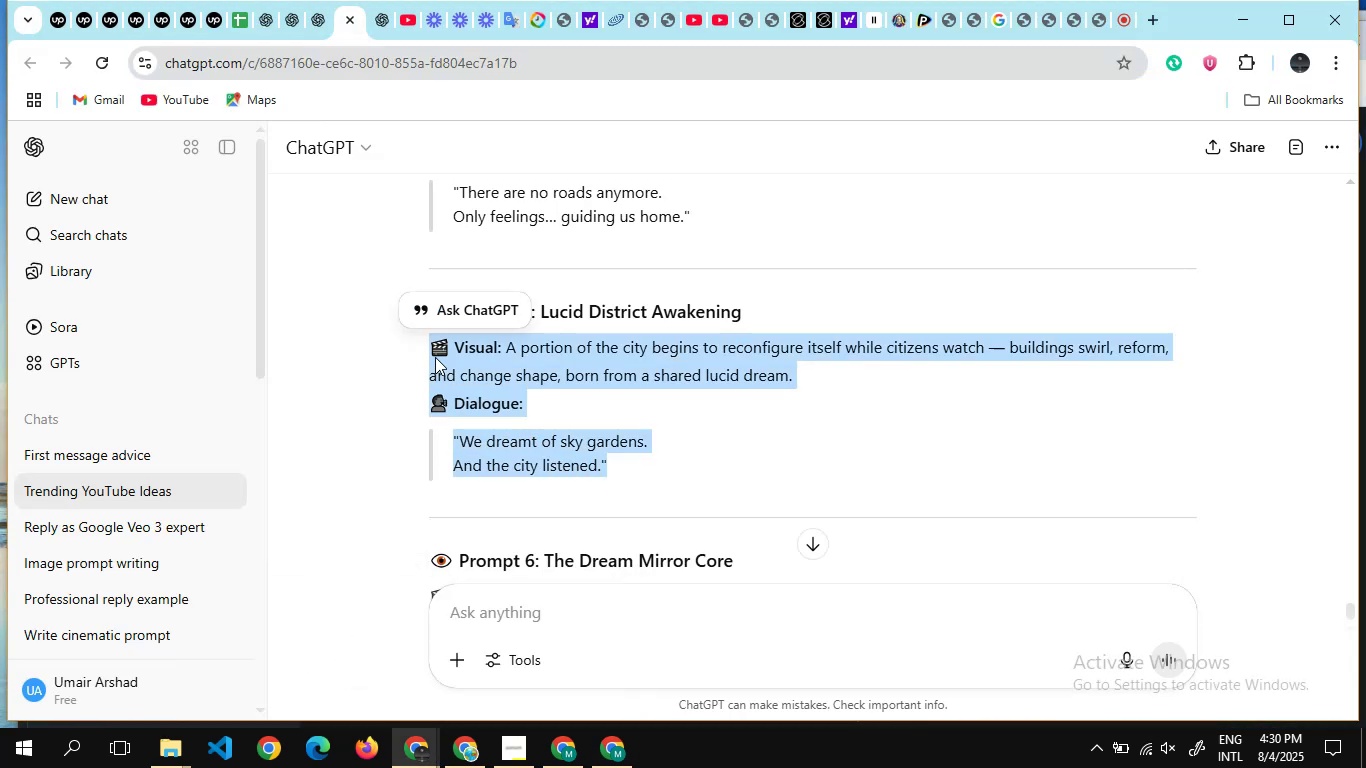 
key(Control+C)
 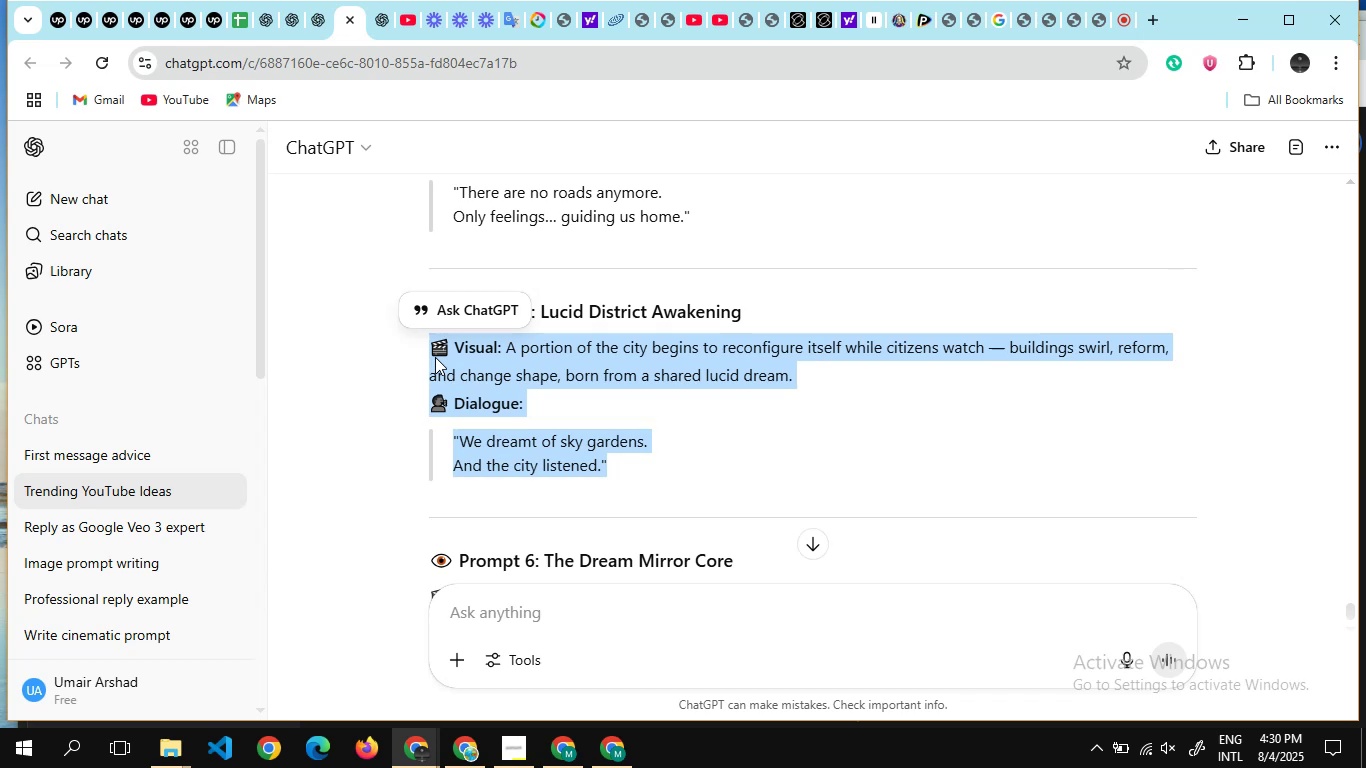 
hold_key(key=AltLeft, duration=1.27)
 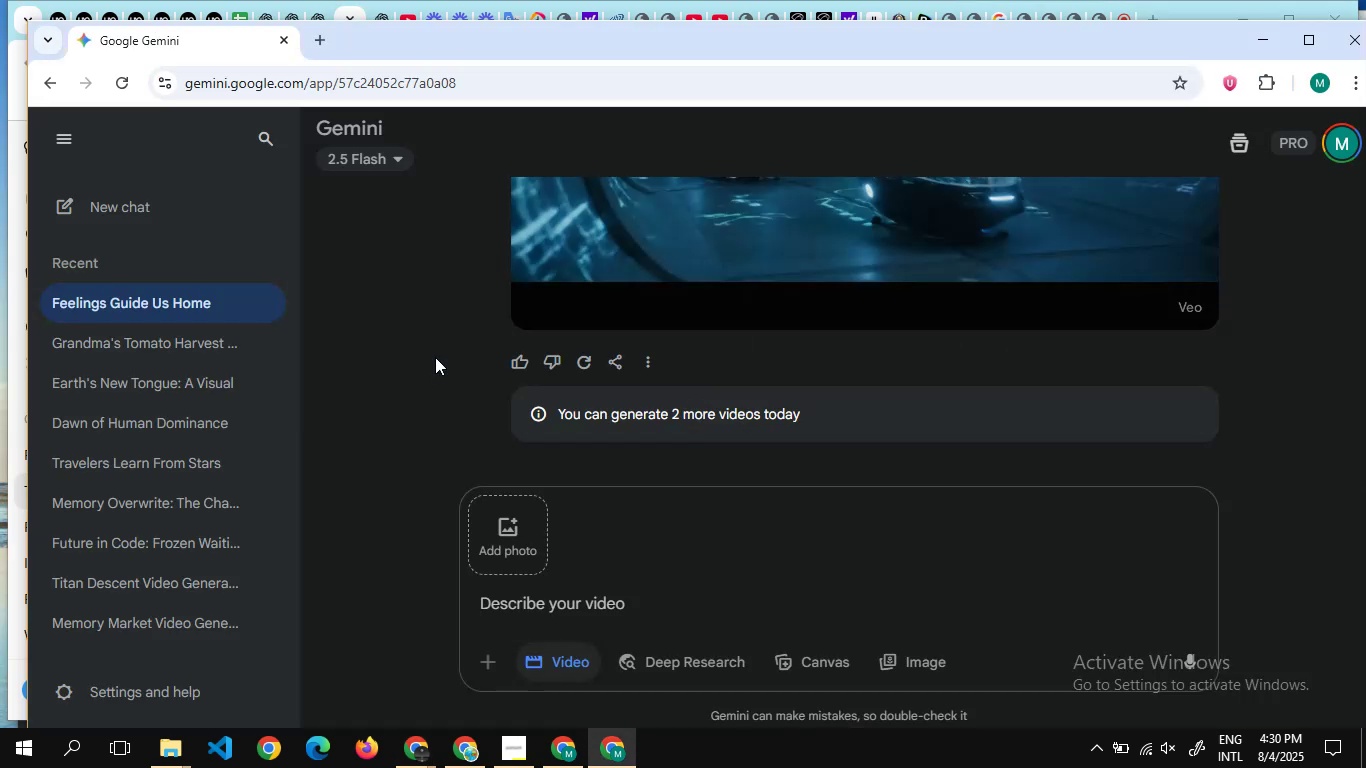 
hold_key(key=Tab, duration=0.37)
 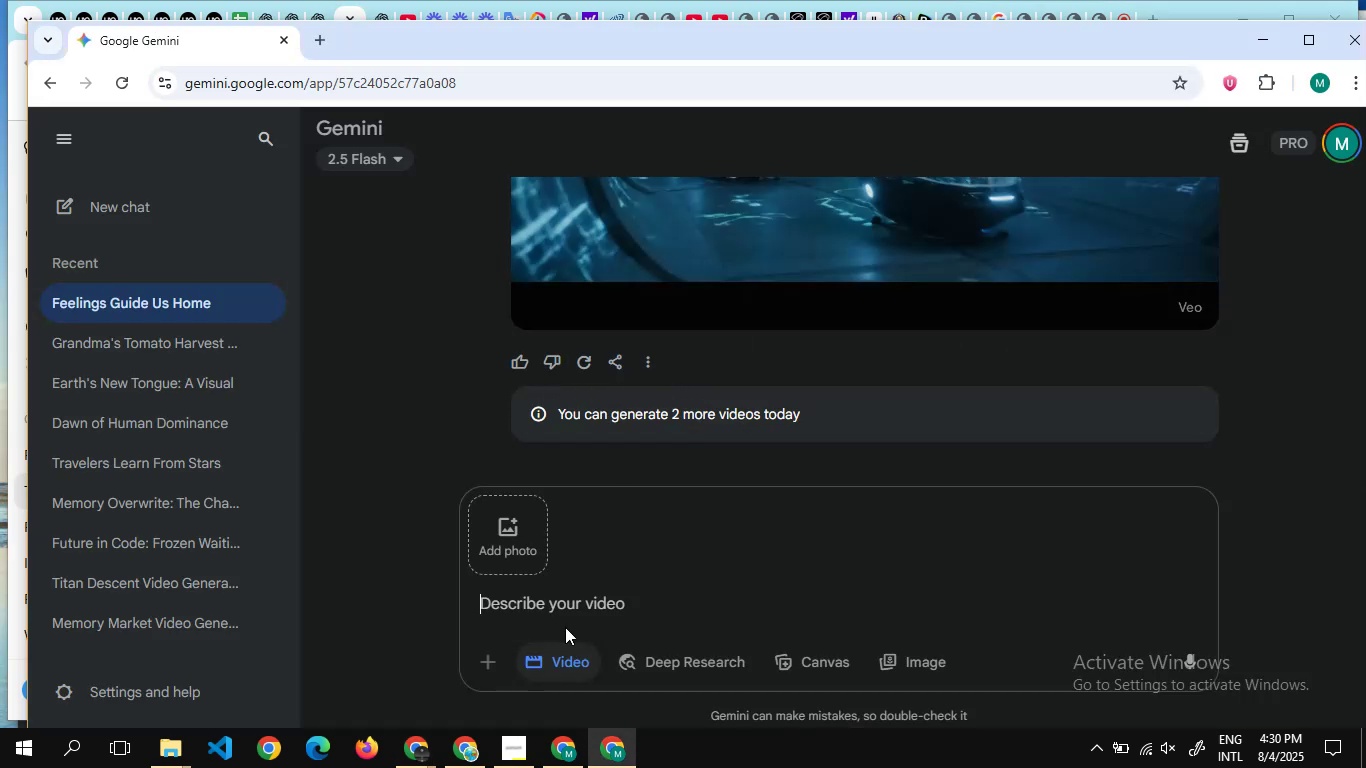 
key(Control+V)
 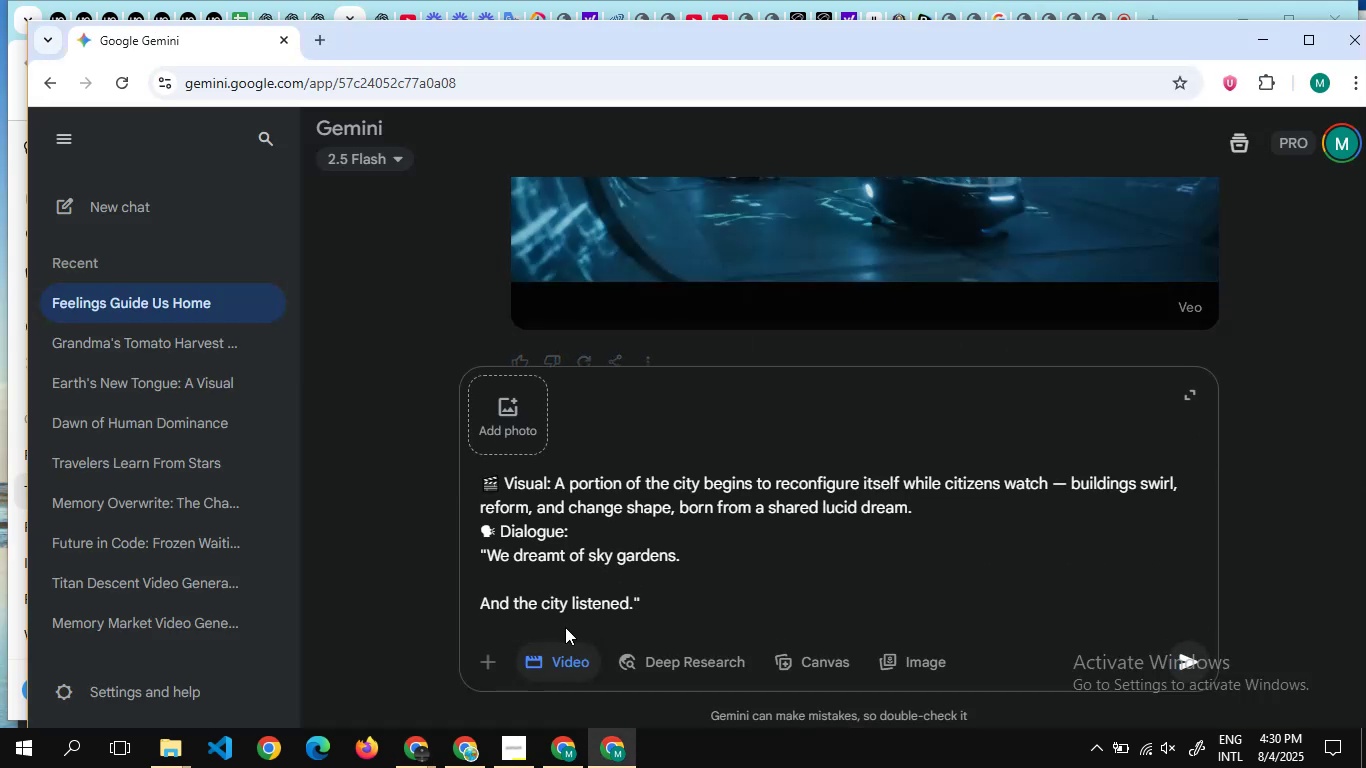 
key(Enter)
 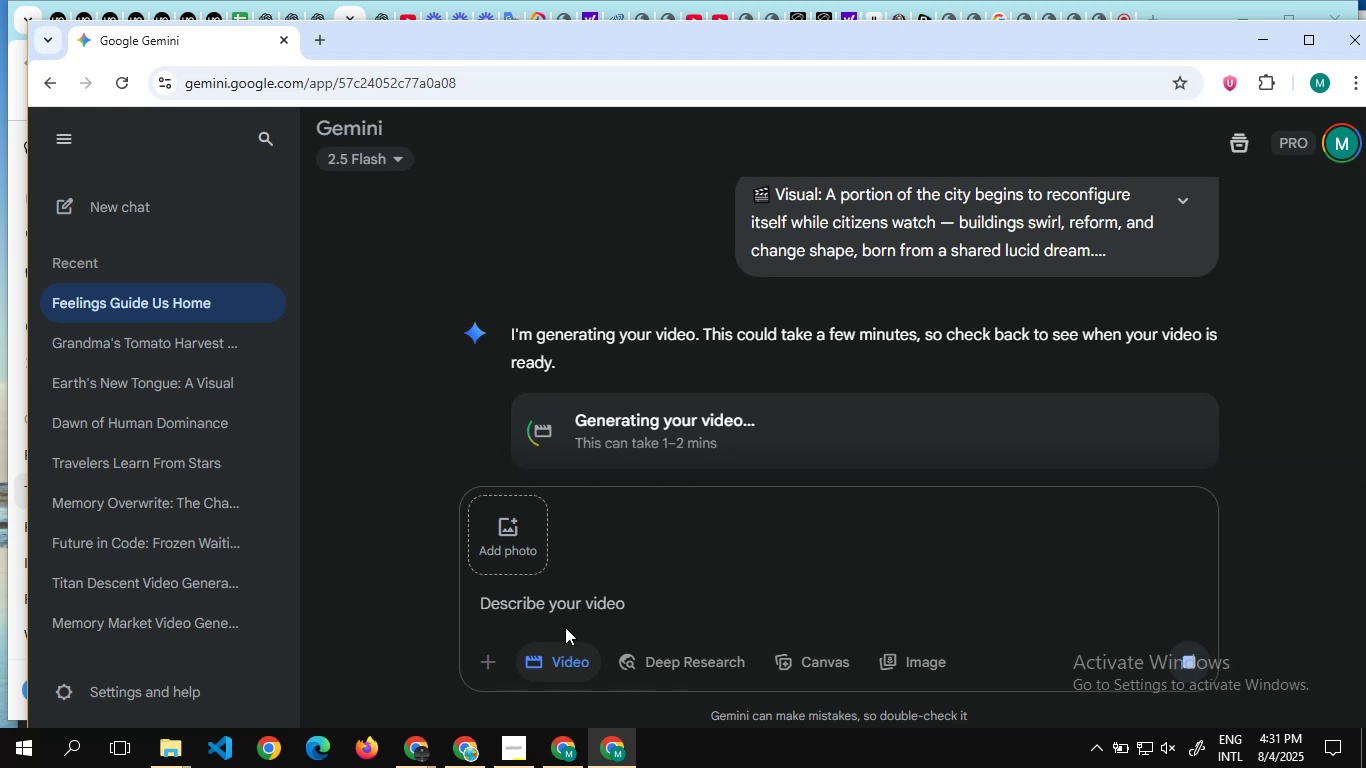 
wait(53.07)
 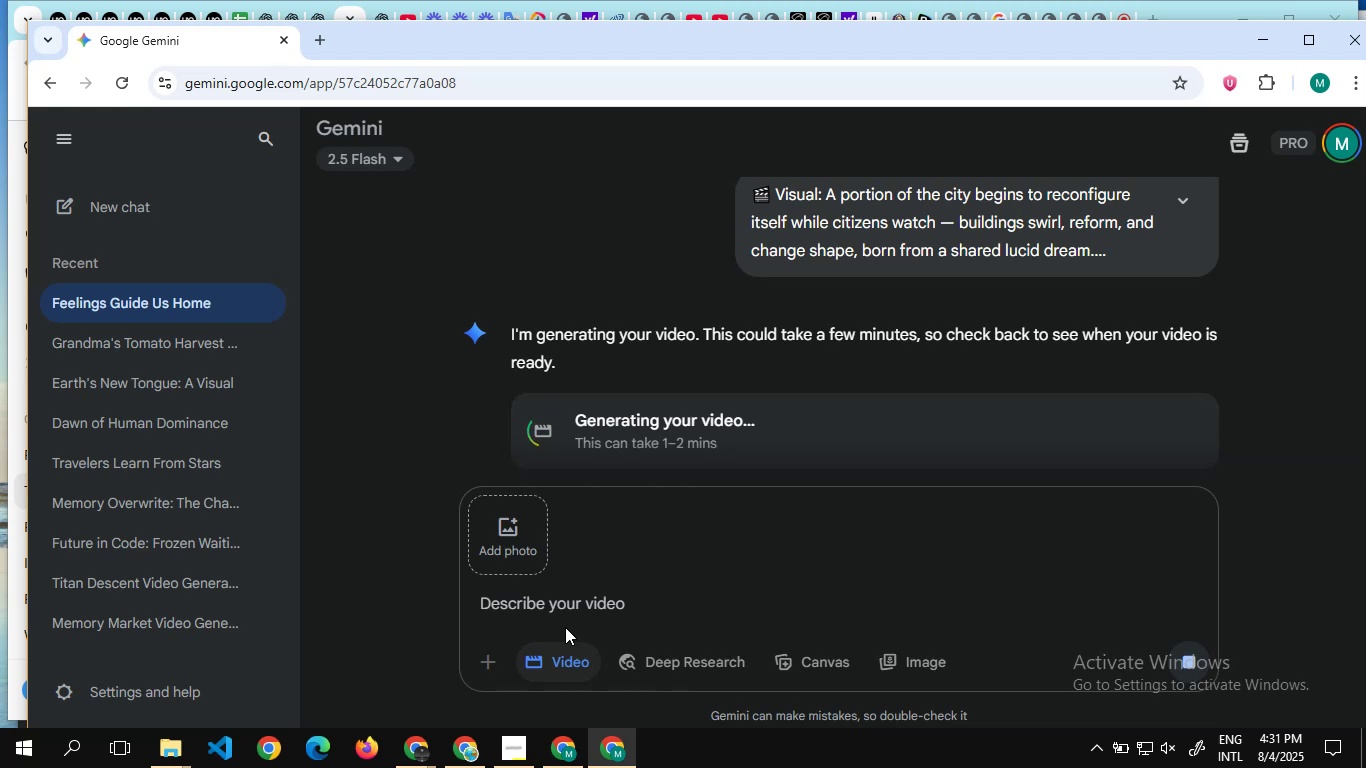 
scroll: coordinate [594, 380], scroll_direction: down, amount: 13.0
 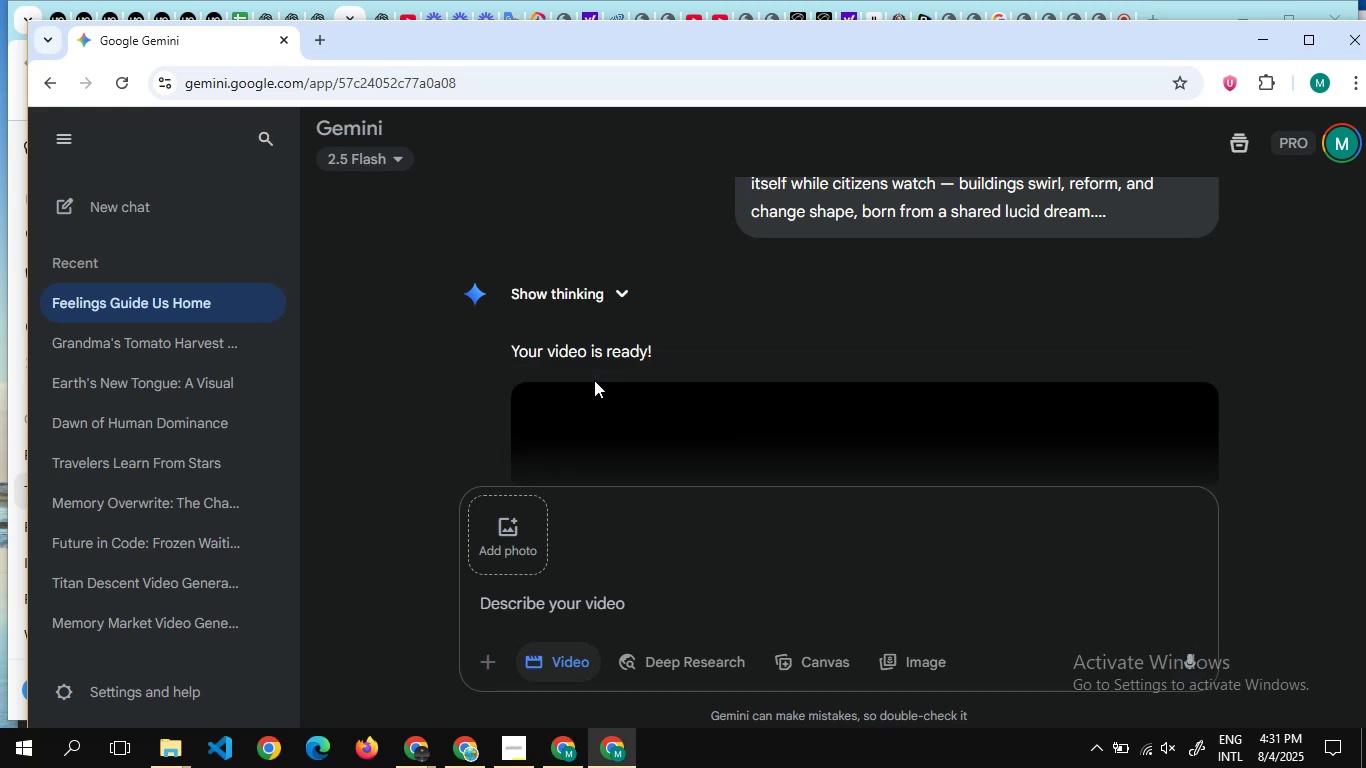 
wait(17.65)
 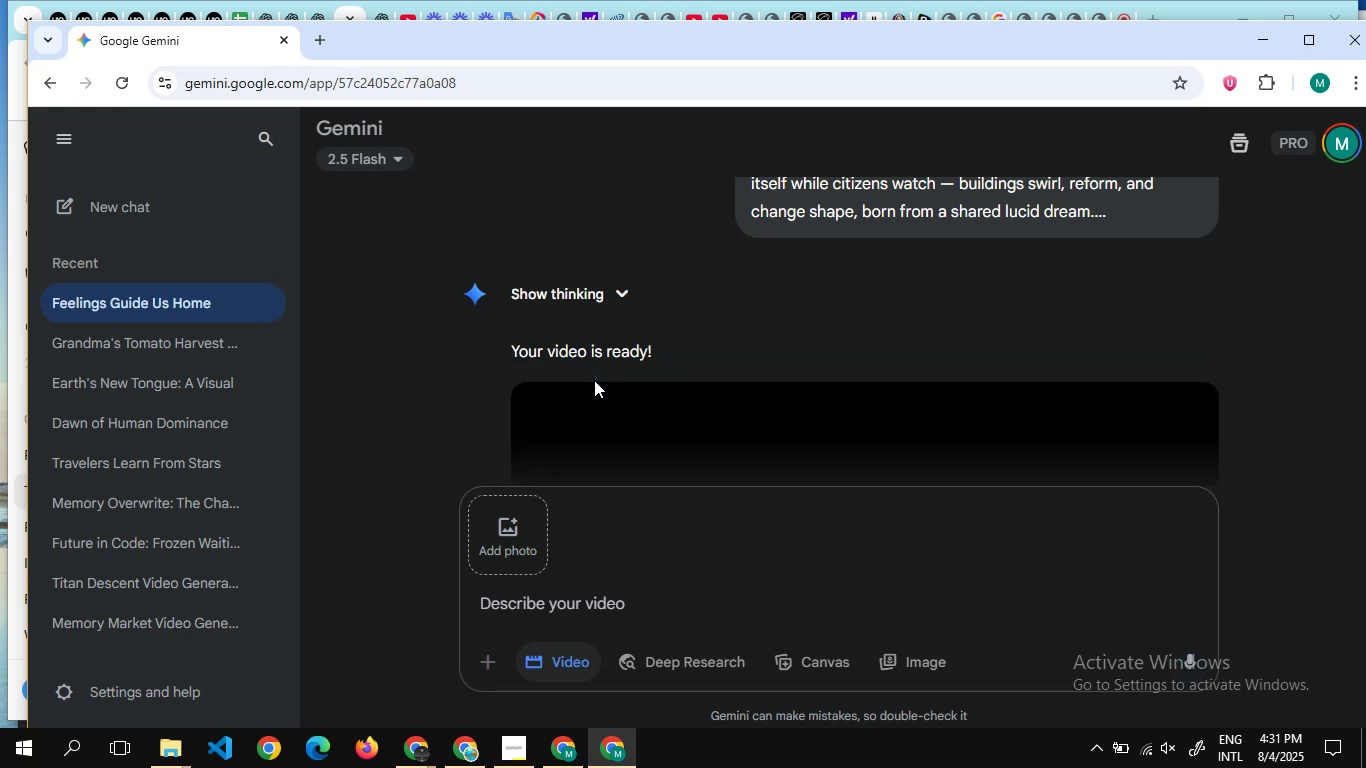 
scroll: coordinate [692, 327], scroll_direction: down, amount: 1.0
 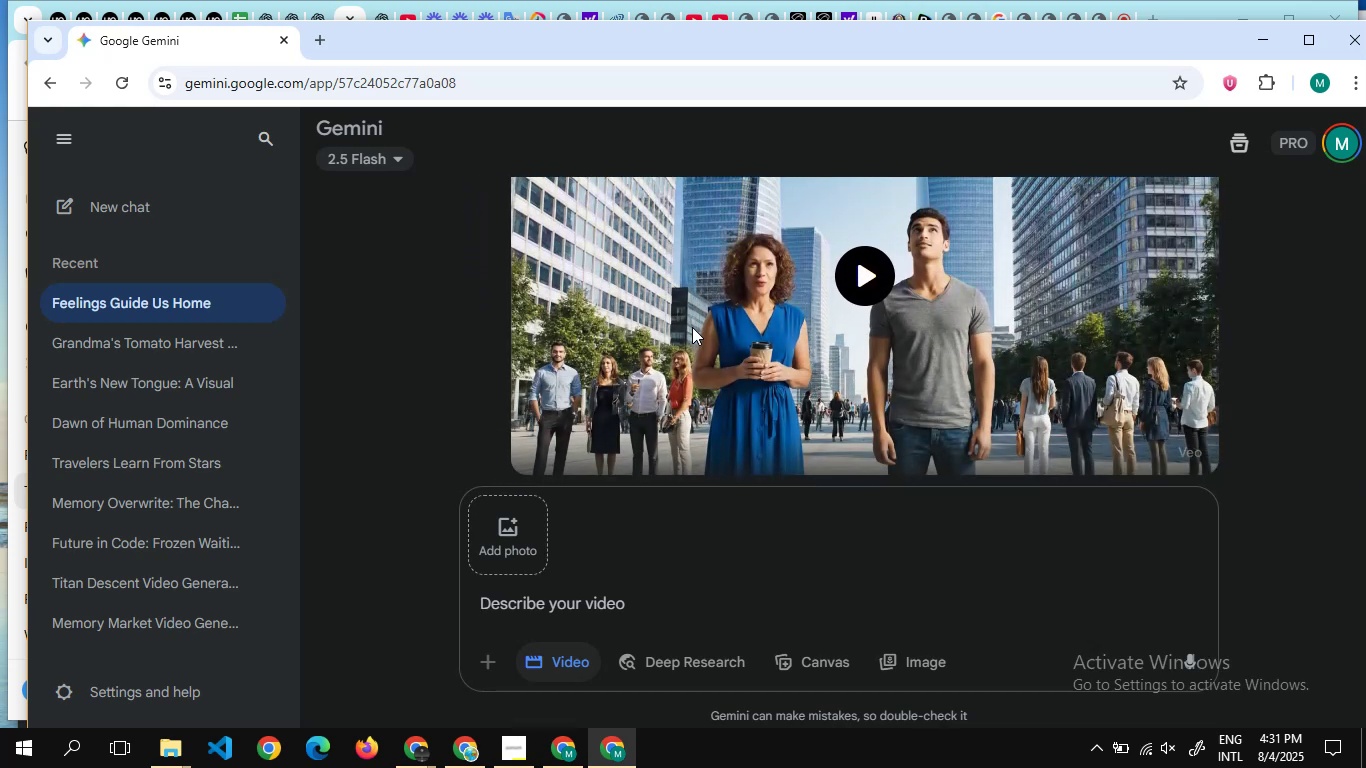 
scroll: coordinate [692, 327], scroll_direction: none, amount: 0.0
 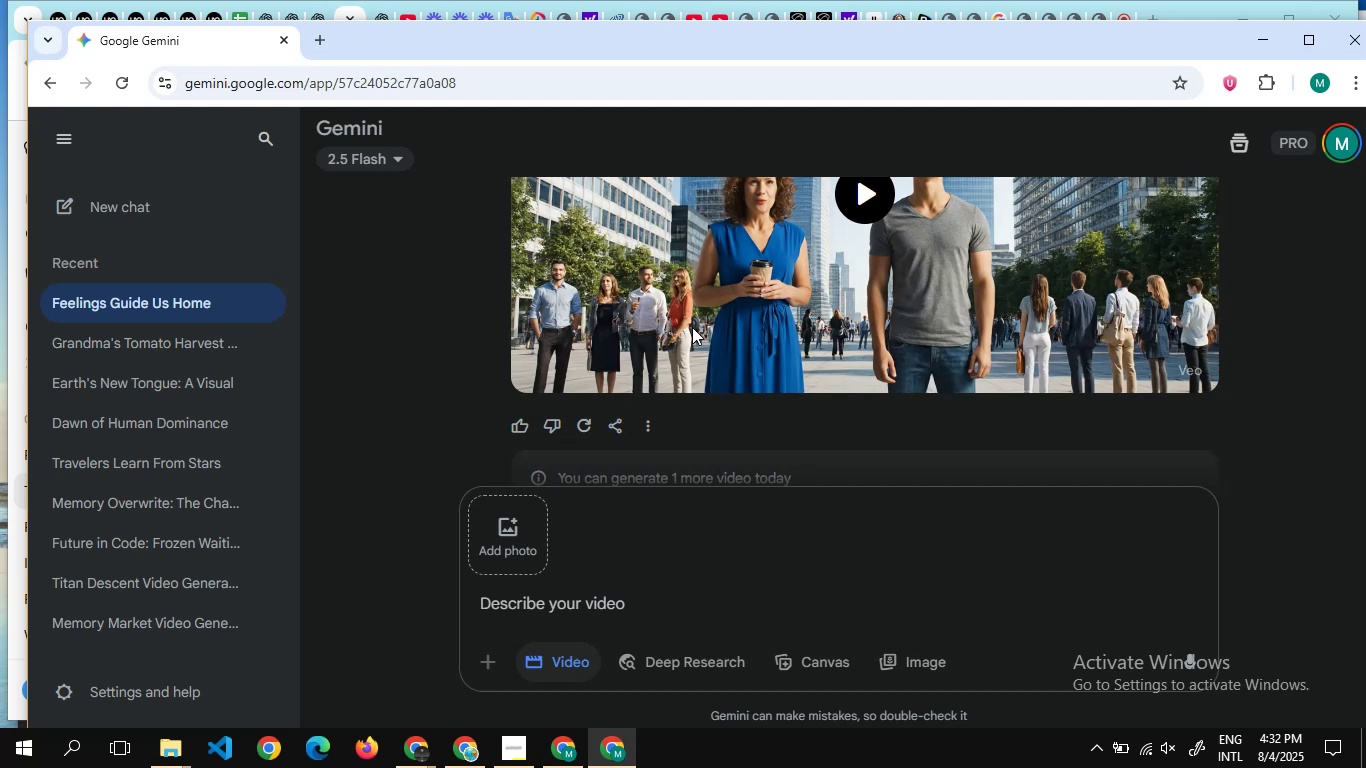 
wait(11.46)
 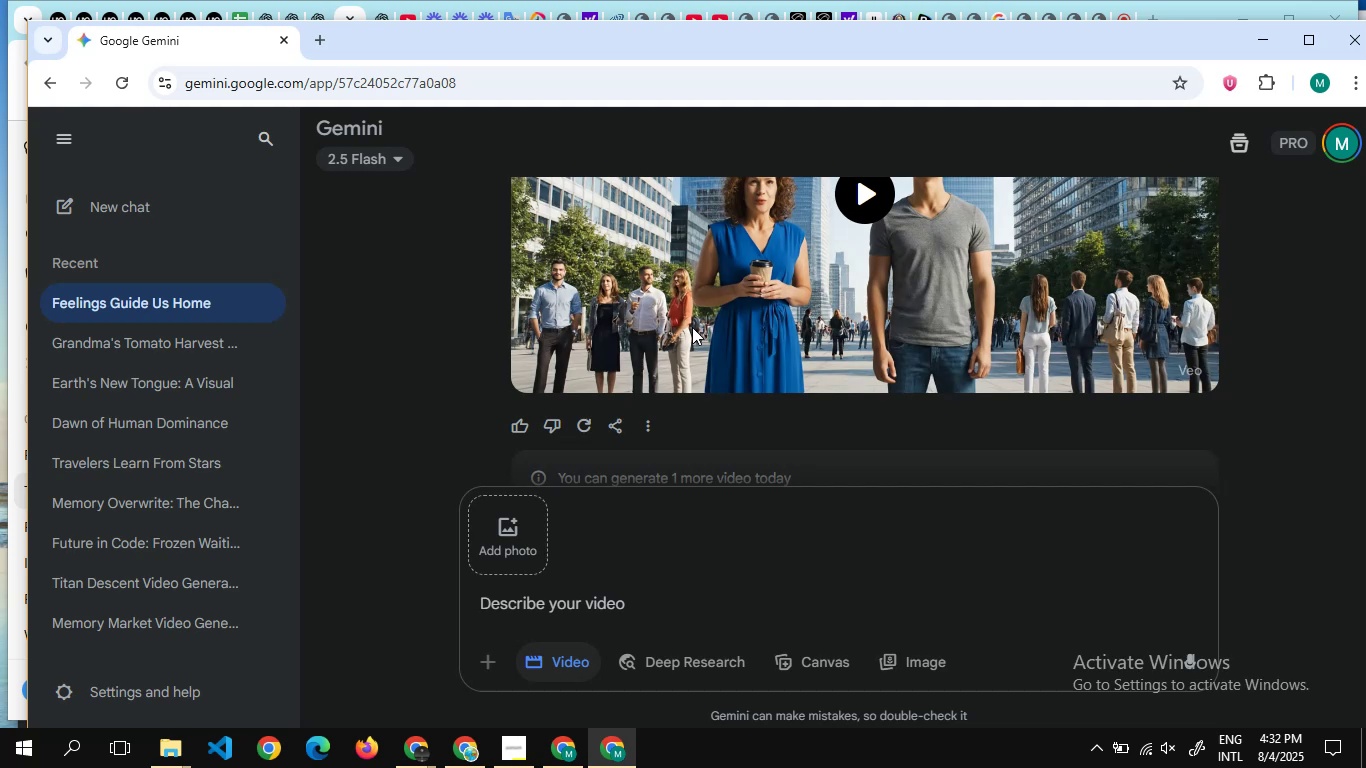 
scroll: coordinate [692, 327], scroll_direction: up, amount: 12.0
 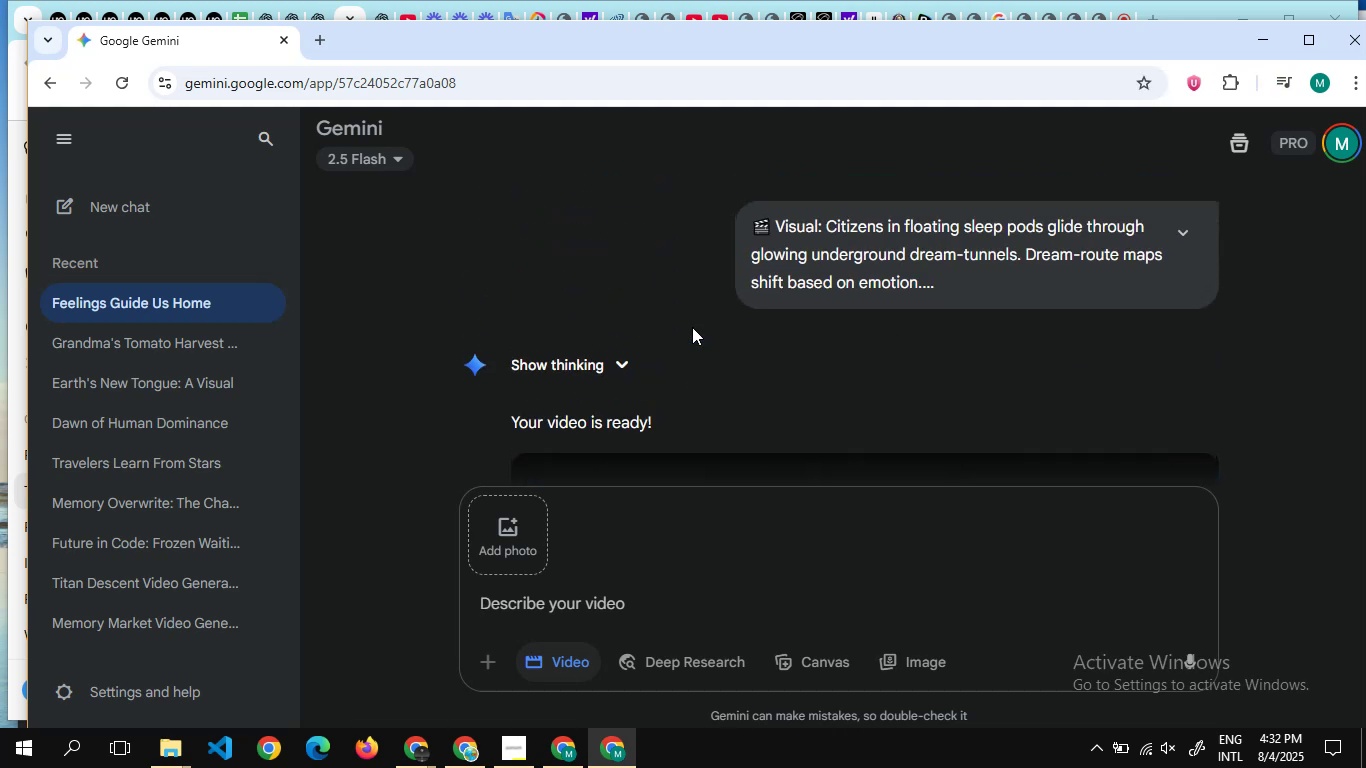 
left_click([692, 327])
 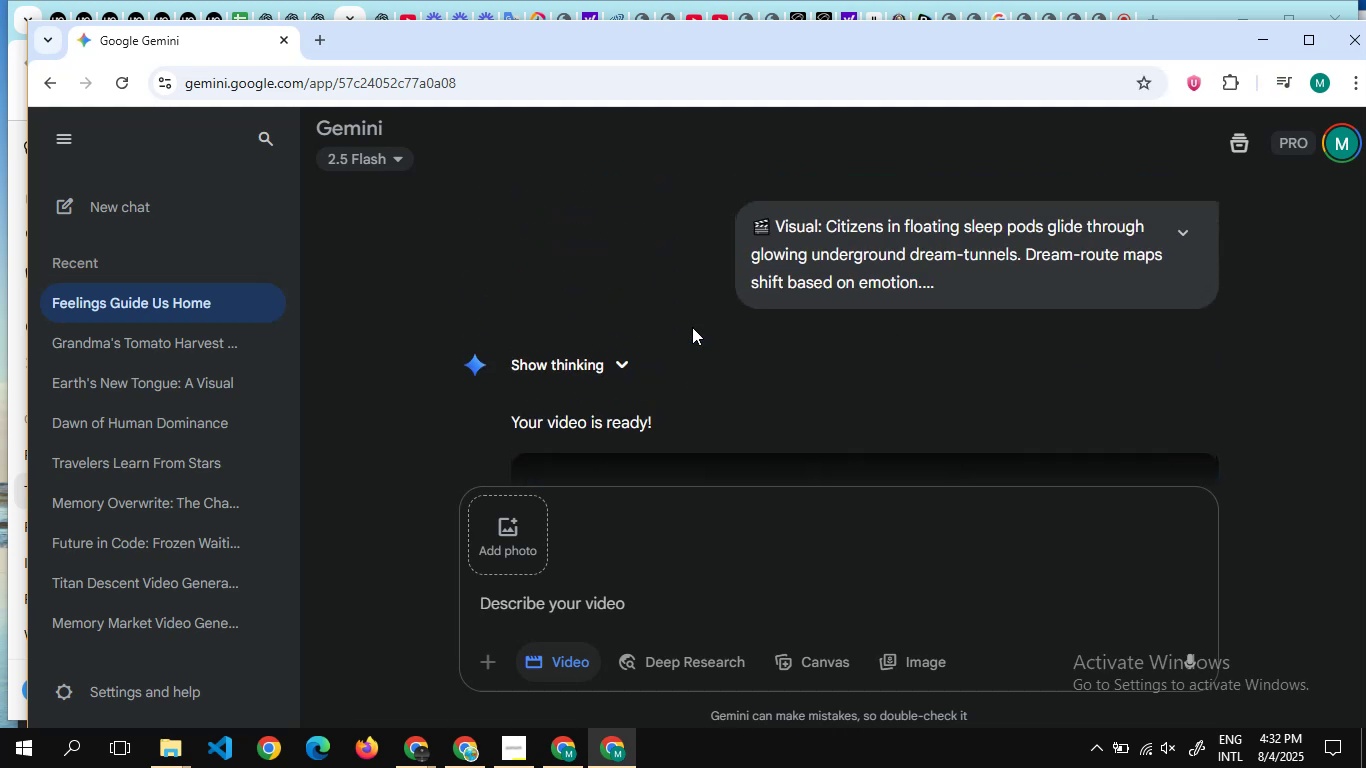 
scroll: coordinate [692, 327], scroll_direction: down, amount: 3.0
 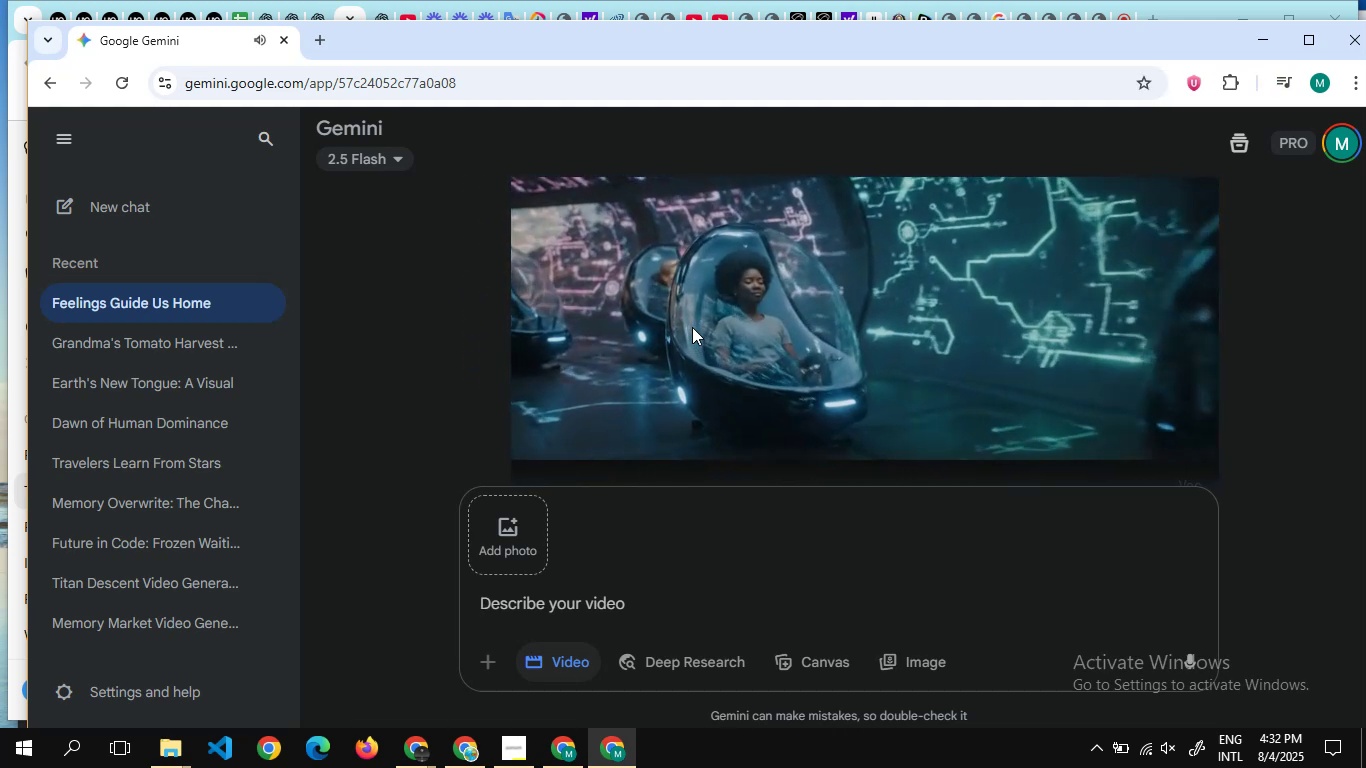 
scroll: coordinate [692, 327], scroll_direction: none, amount: 0.0
 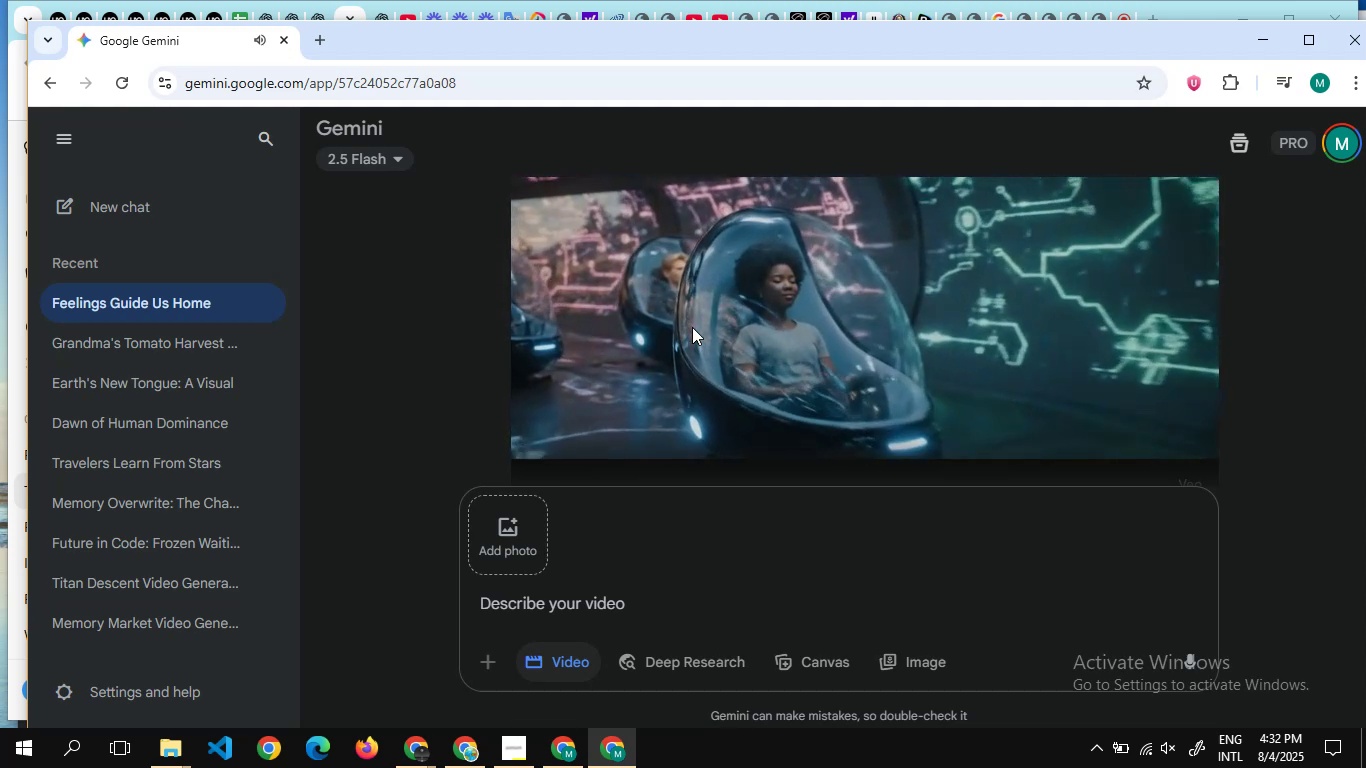 
wait(12.93)
 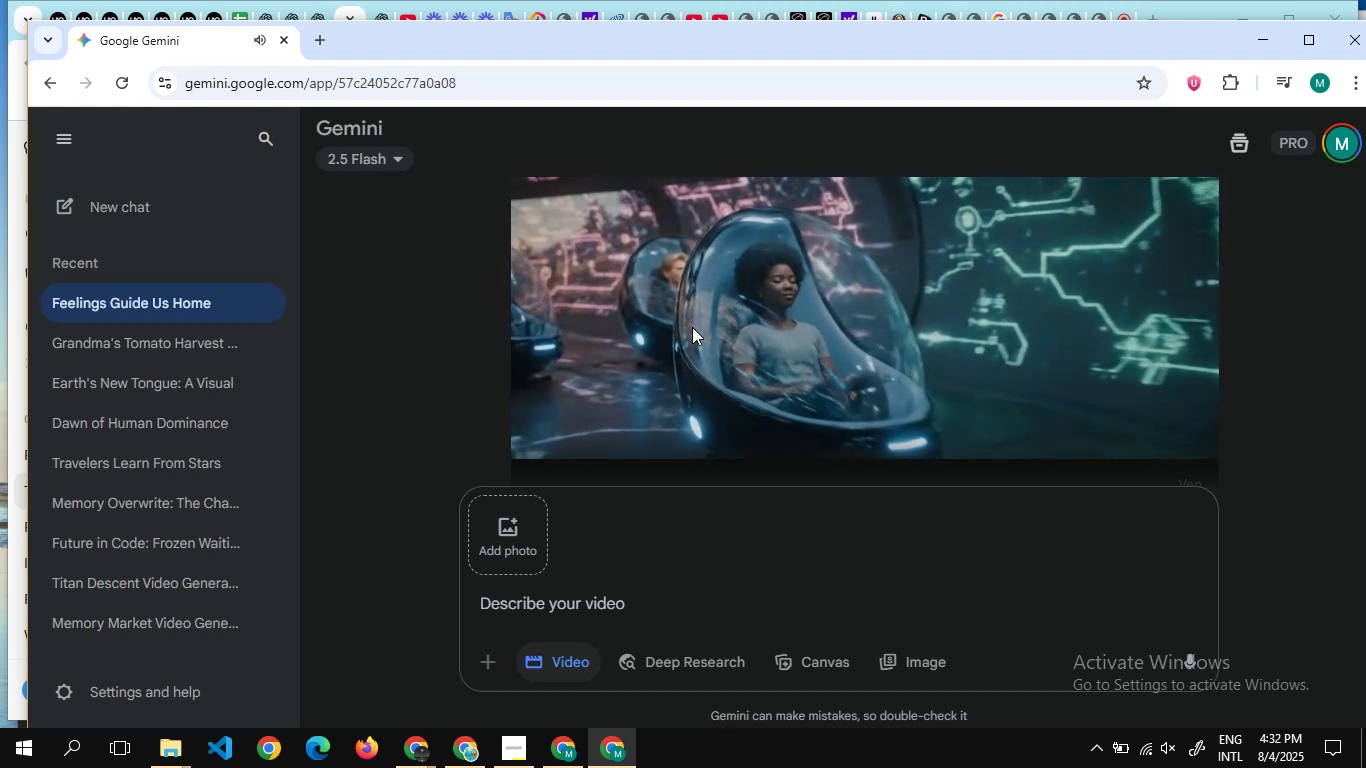 
left_click([875, 296])
 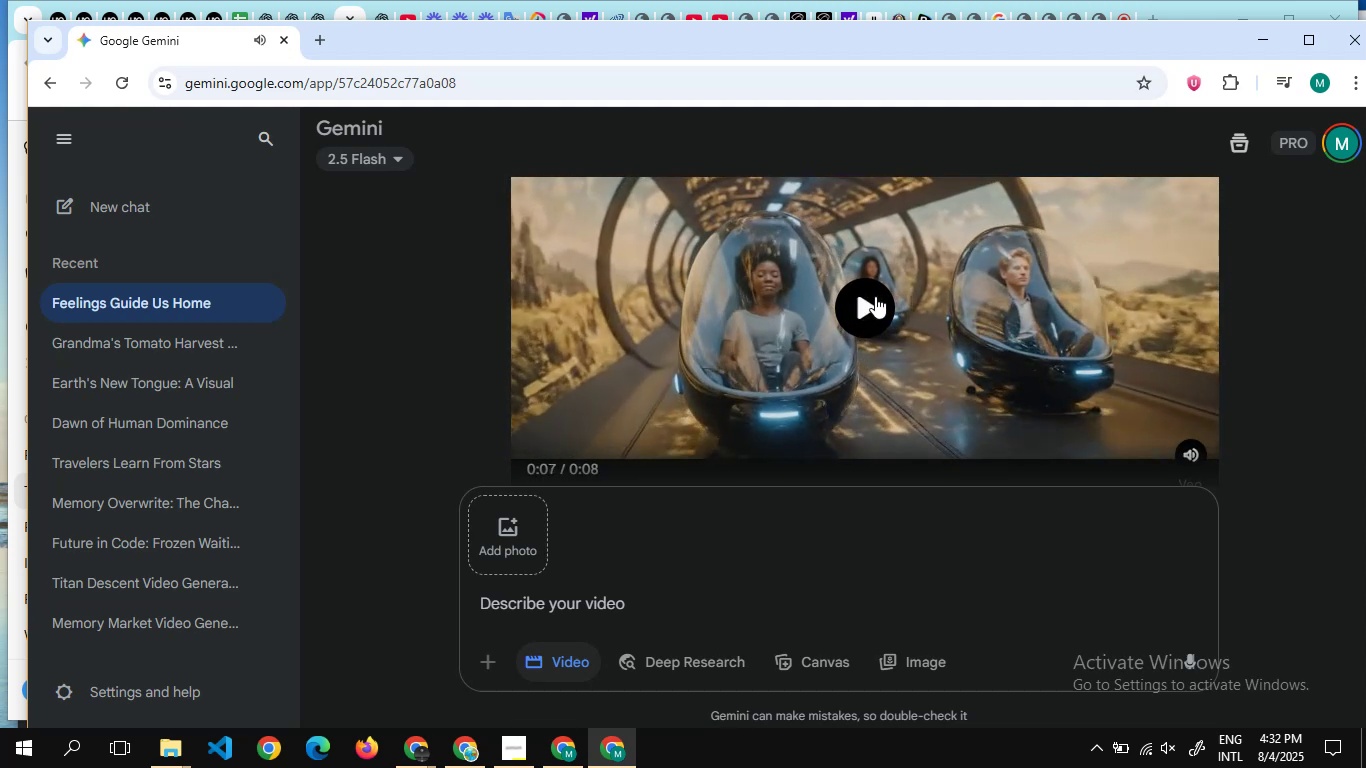 
scroll: coordinate [875, 296], scroll_direction: down, amount: 6.0
 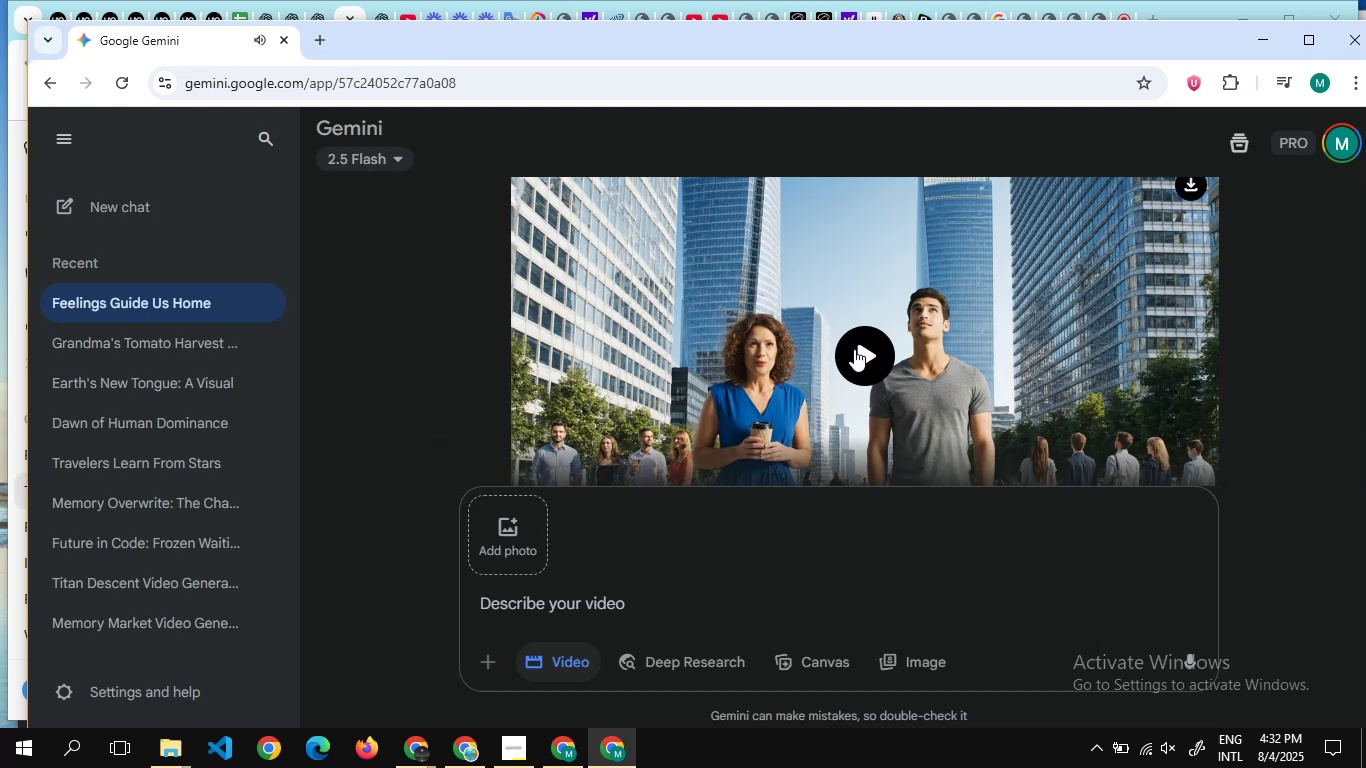 
left_click([854, 349])
 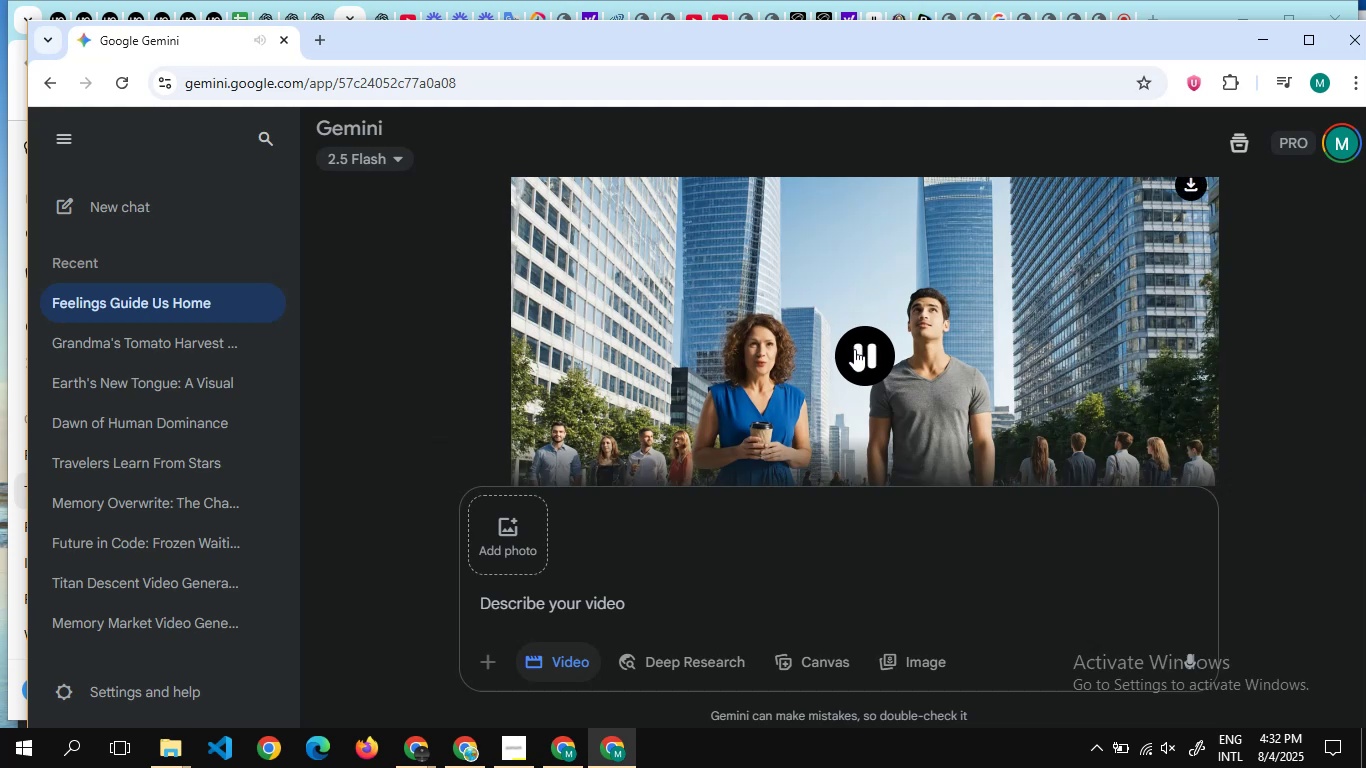 
scroll: coordinate [905, 261], scroll_direction: down, amount: 2.0
 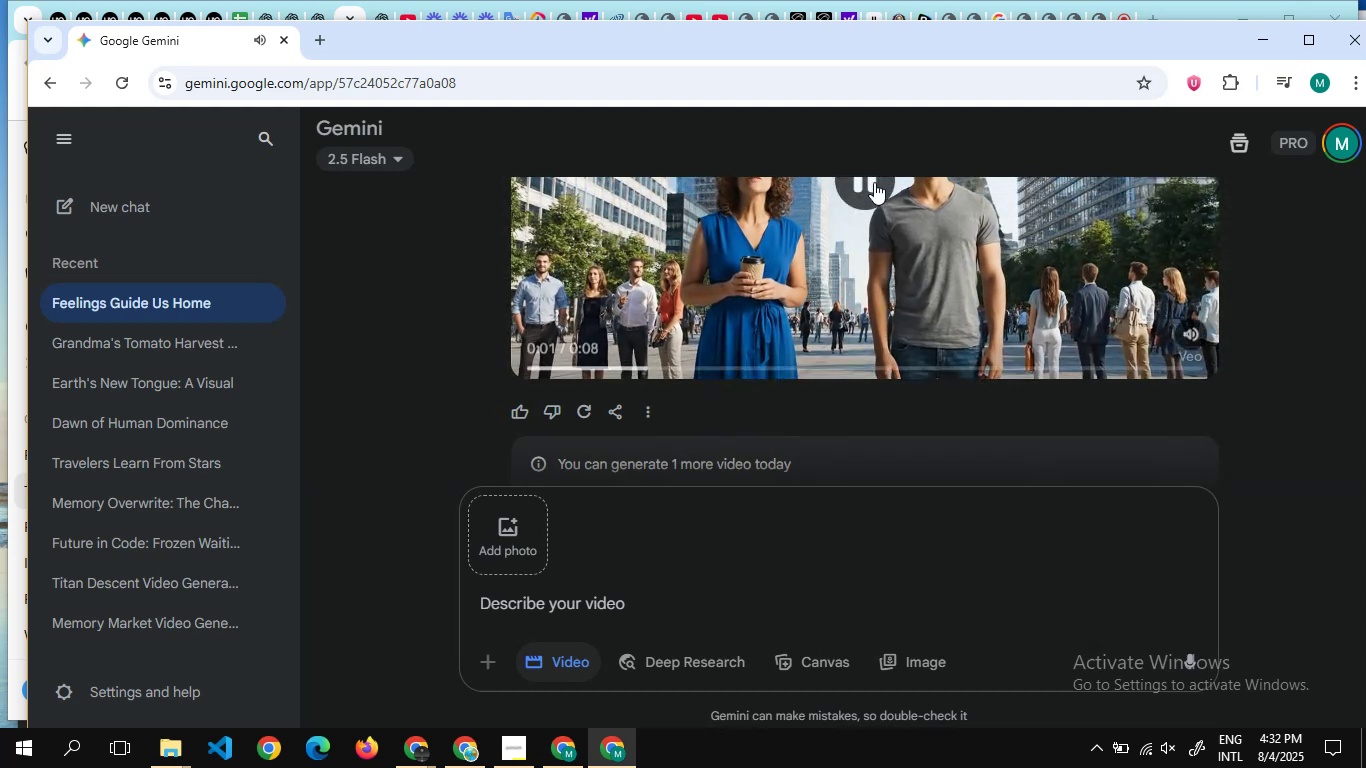 
left_click([874, 182])
 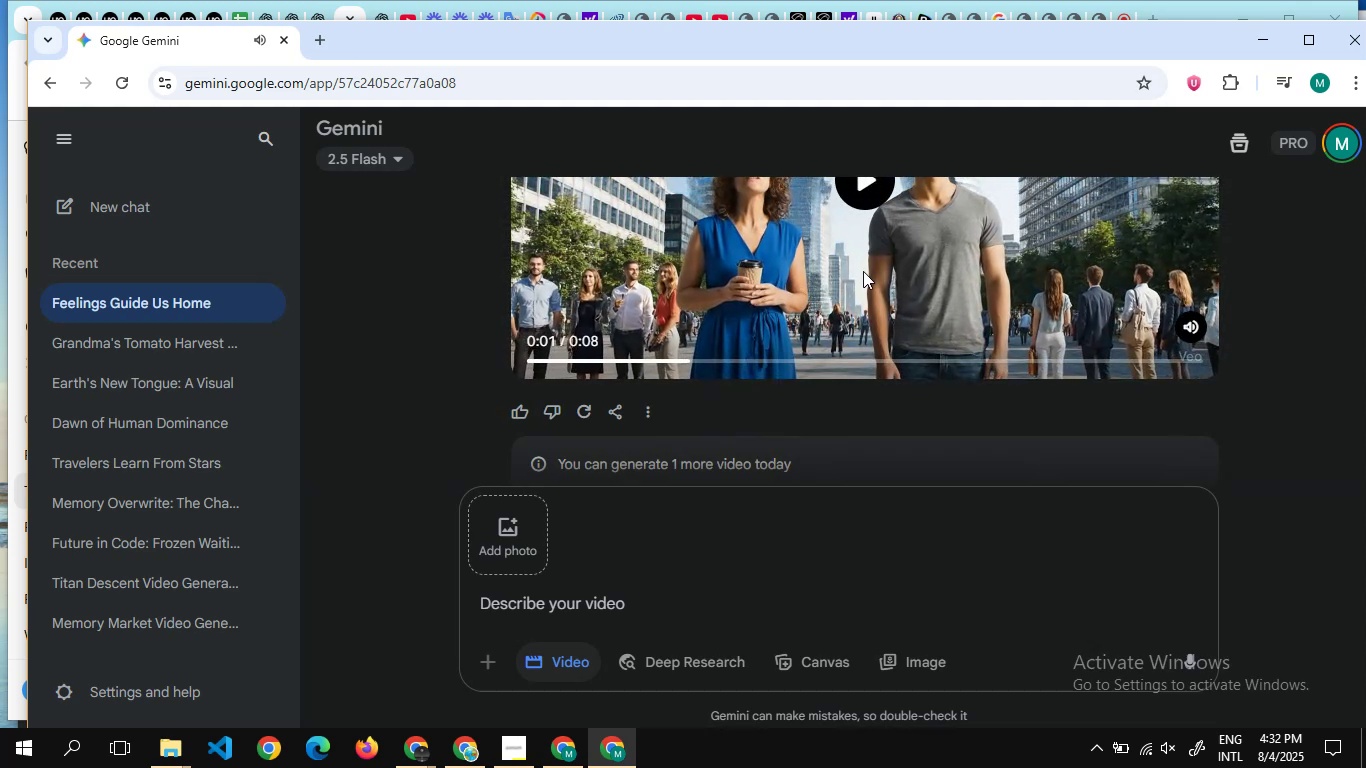 
scroll: coordinate [863, 271], scroll_direction: down, amount: 7.0
 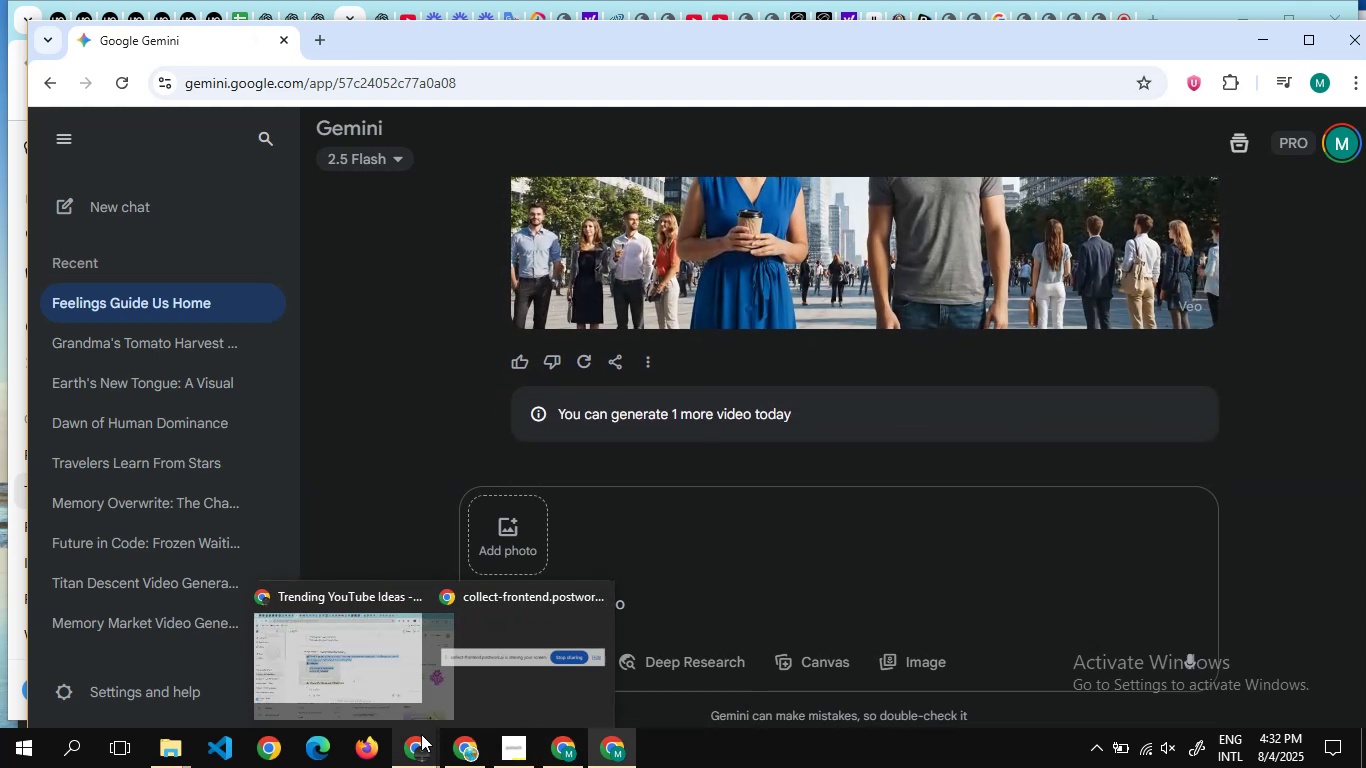 
left_click([297, 665])
 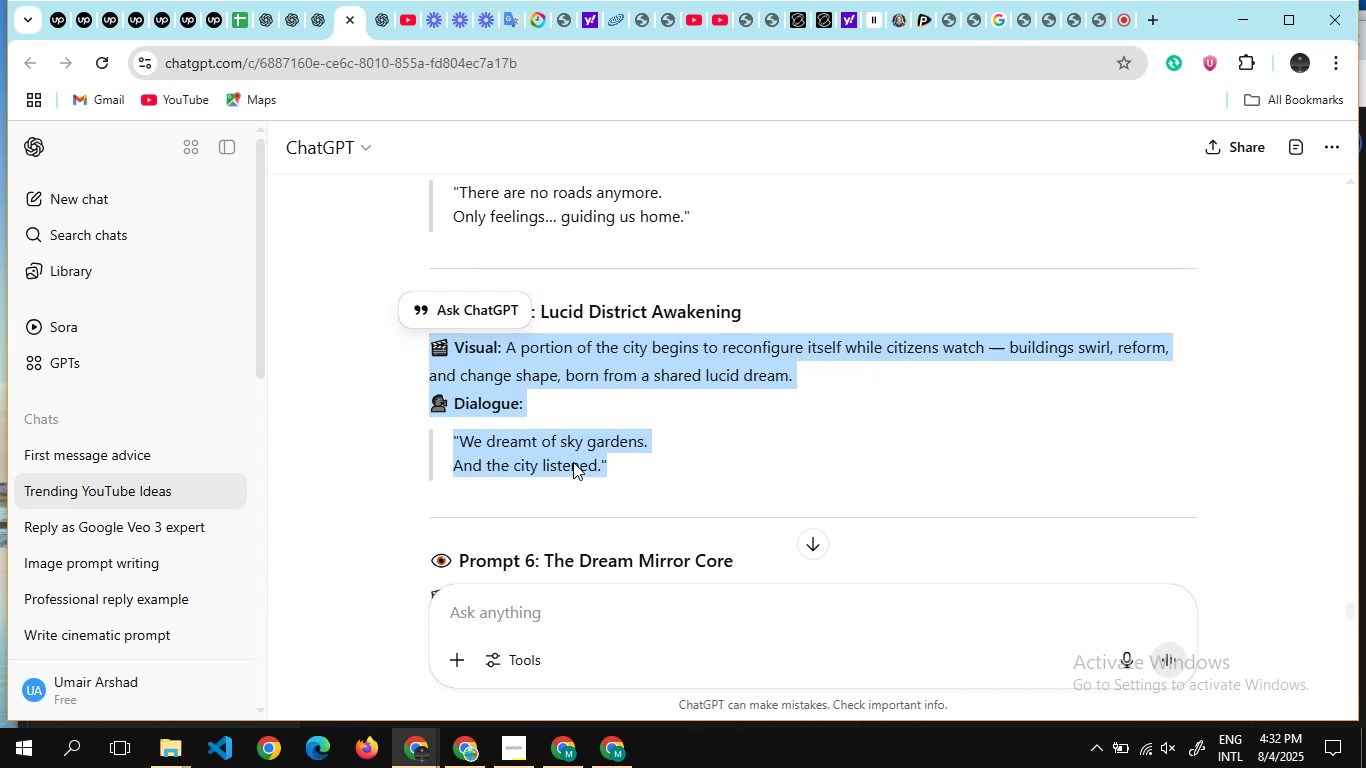 
scroll: coordinate [644, 447], scroll_direction: down, amount: 3.0
 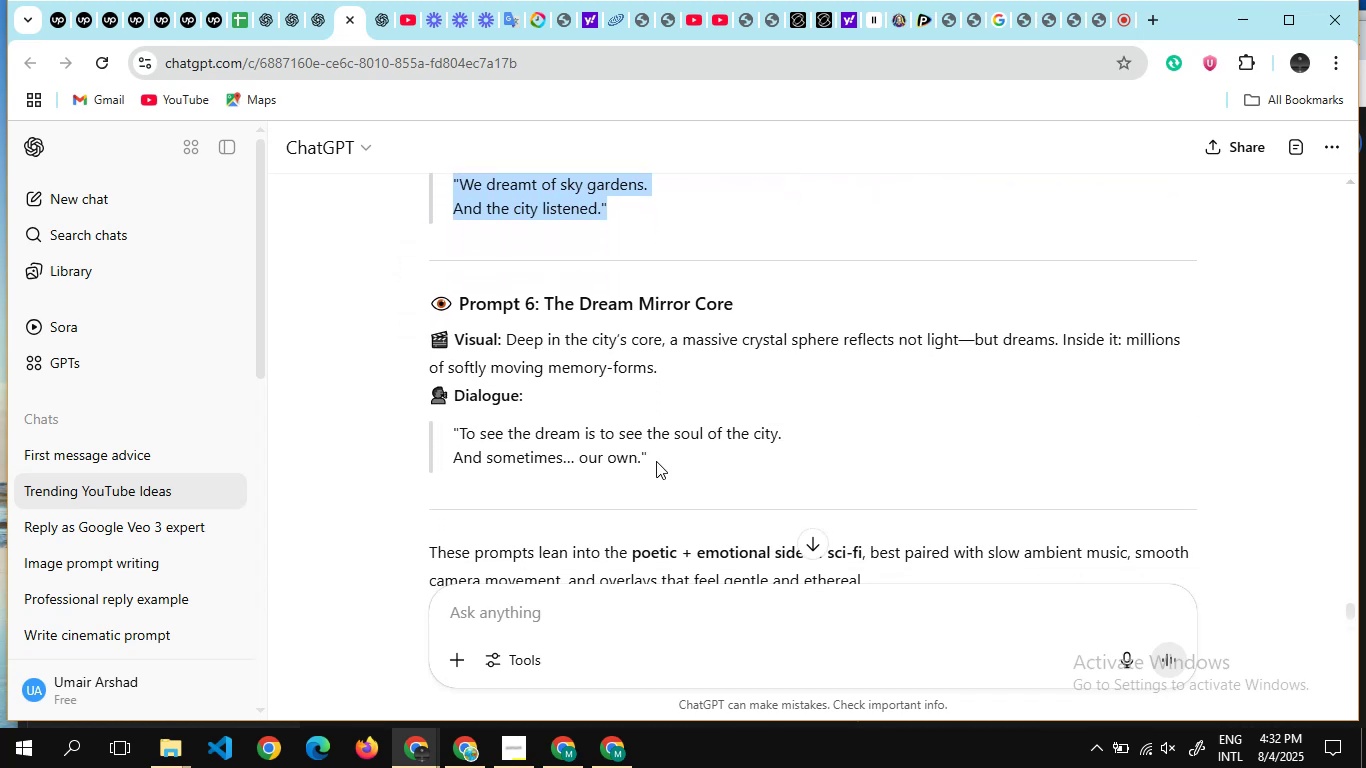 
left_click_drag(start_coordinate=[656, 461], to_coordinate=[428, 324])
 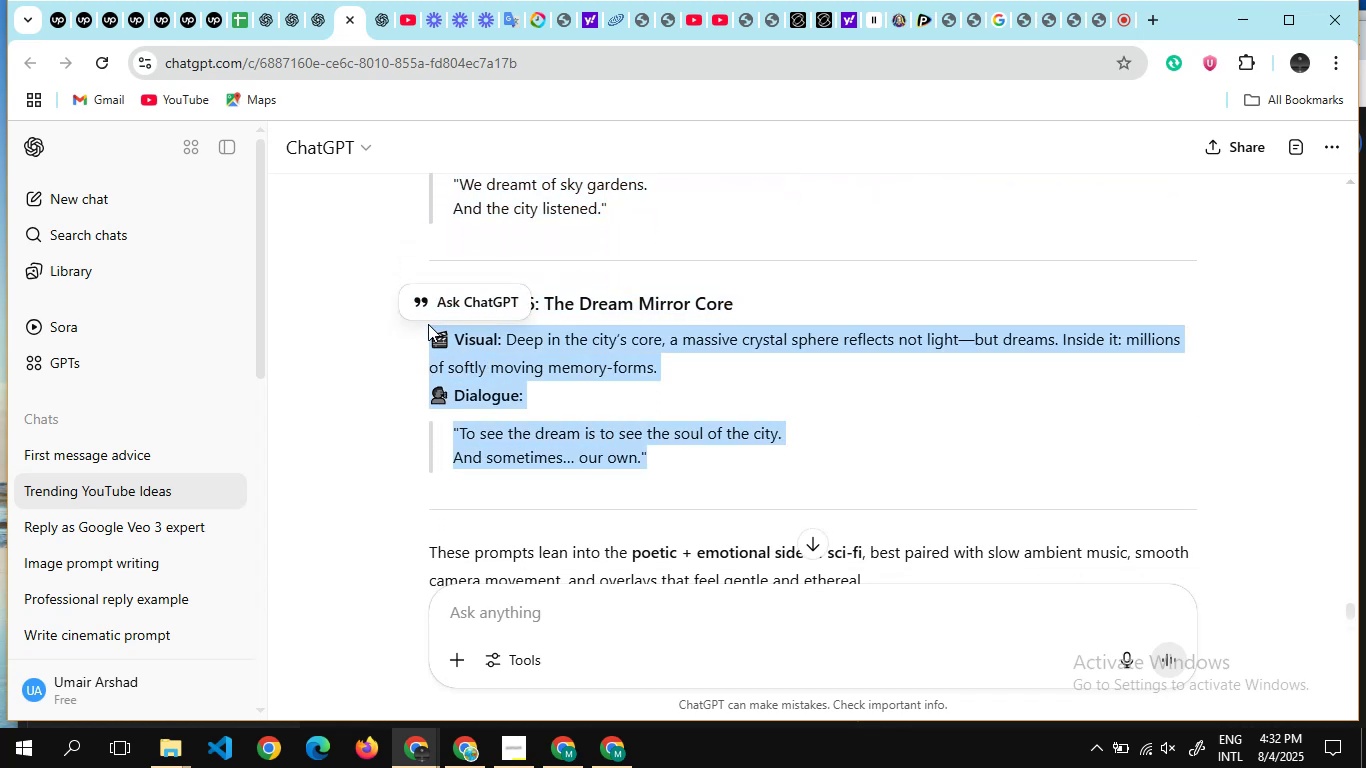 
hold_key(key=ControlLeft, duration=1.64)
 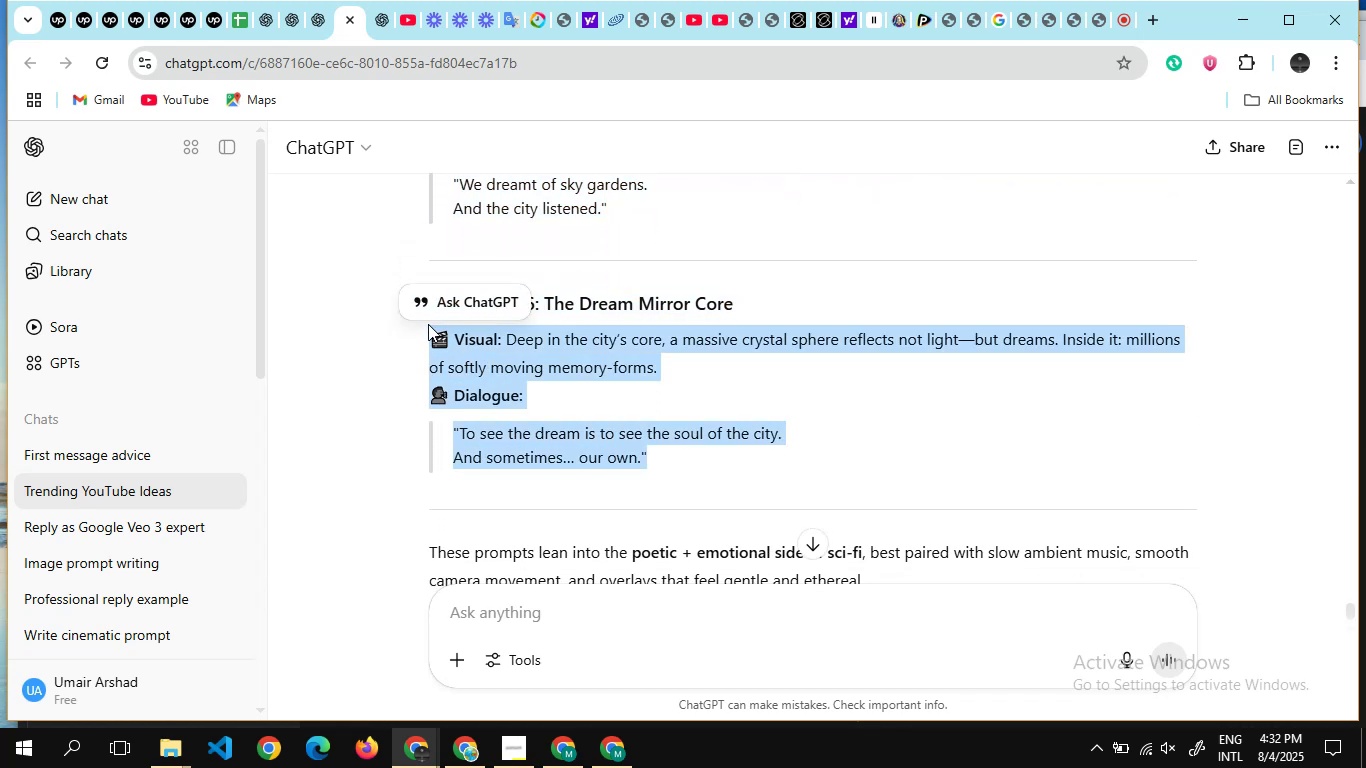 
hold_key(key=C, duration=0.39)
 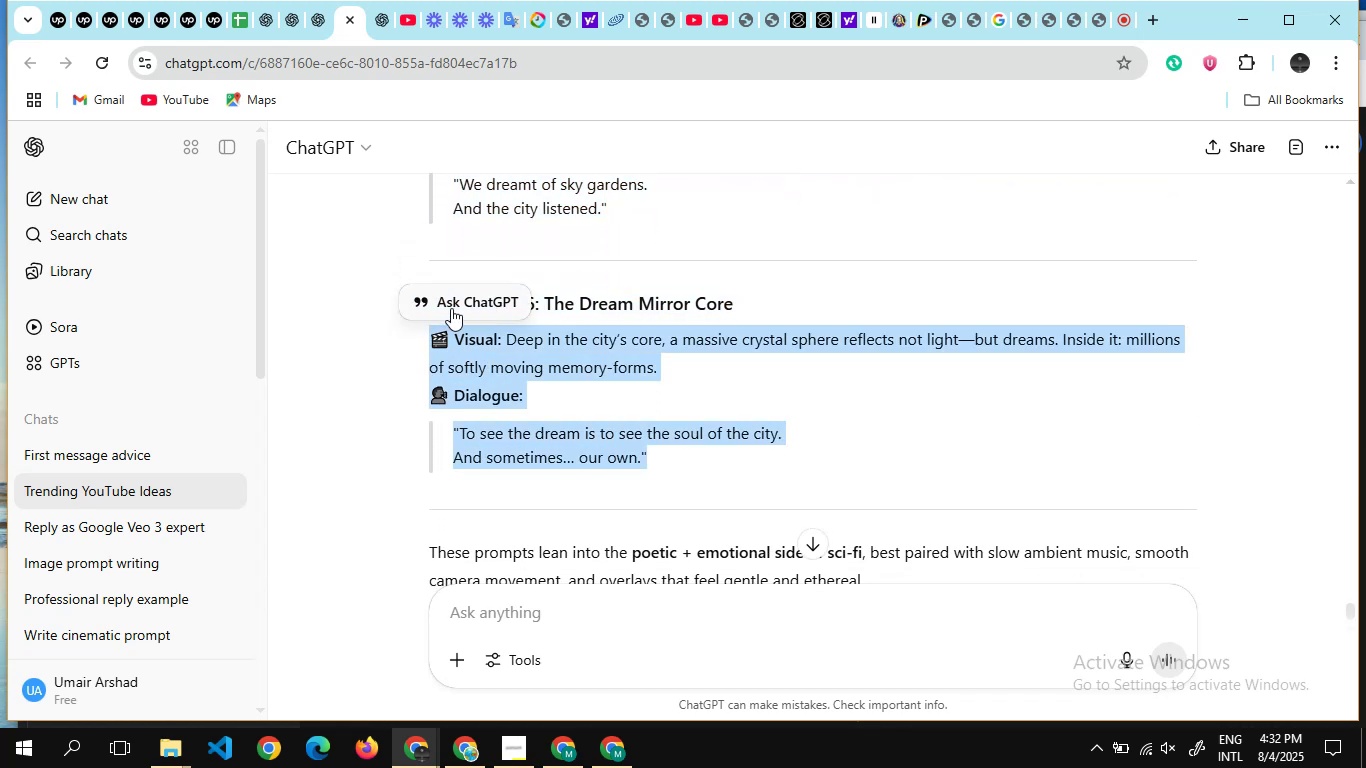 
scroll: coordinate [451, 308], scroll_direction: down, amount: 8.0
 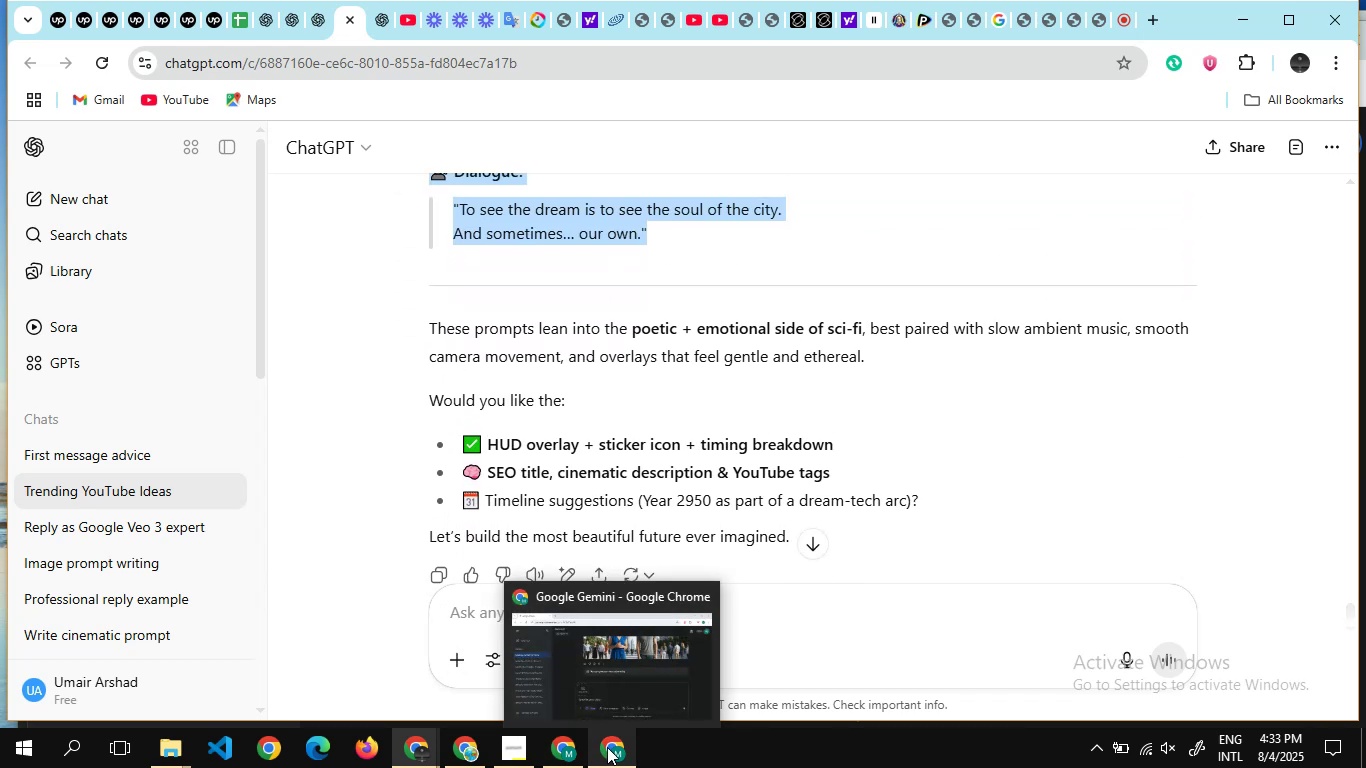 
left_click([607, 747])
 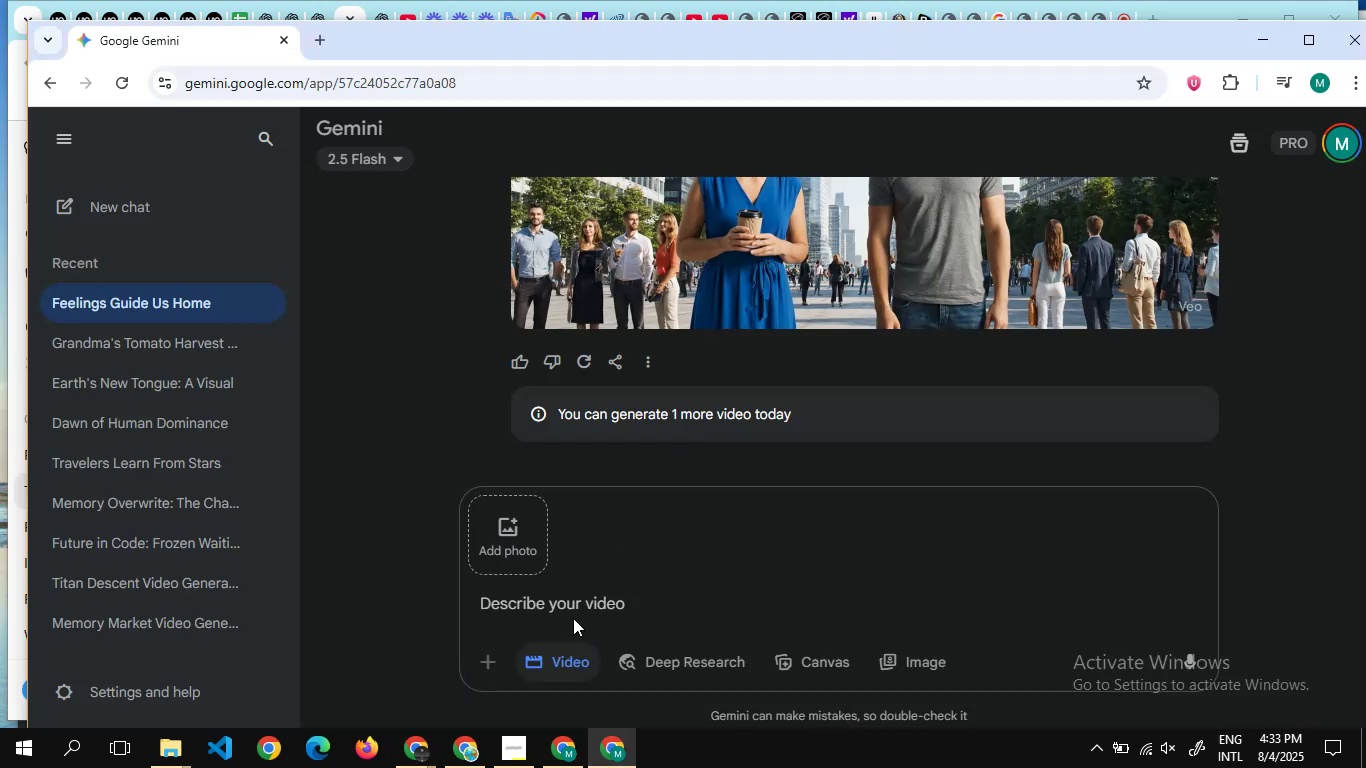 
left_click([572, 595])
 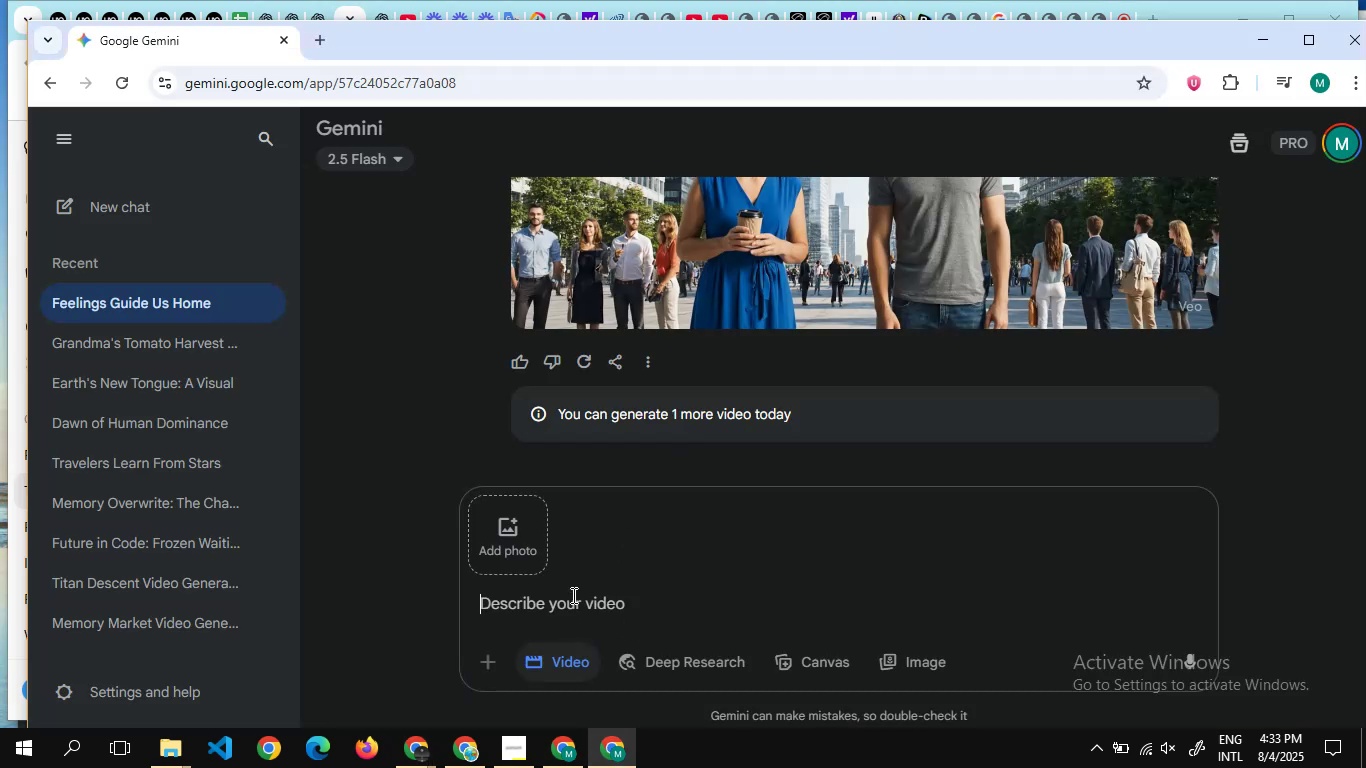 
left_click([572, 595])
 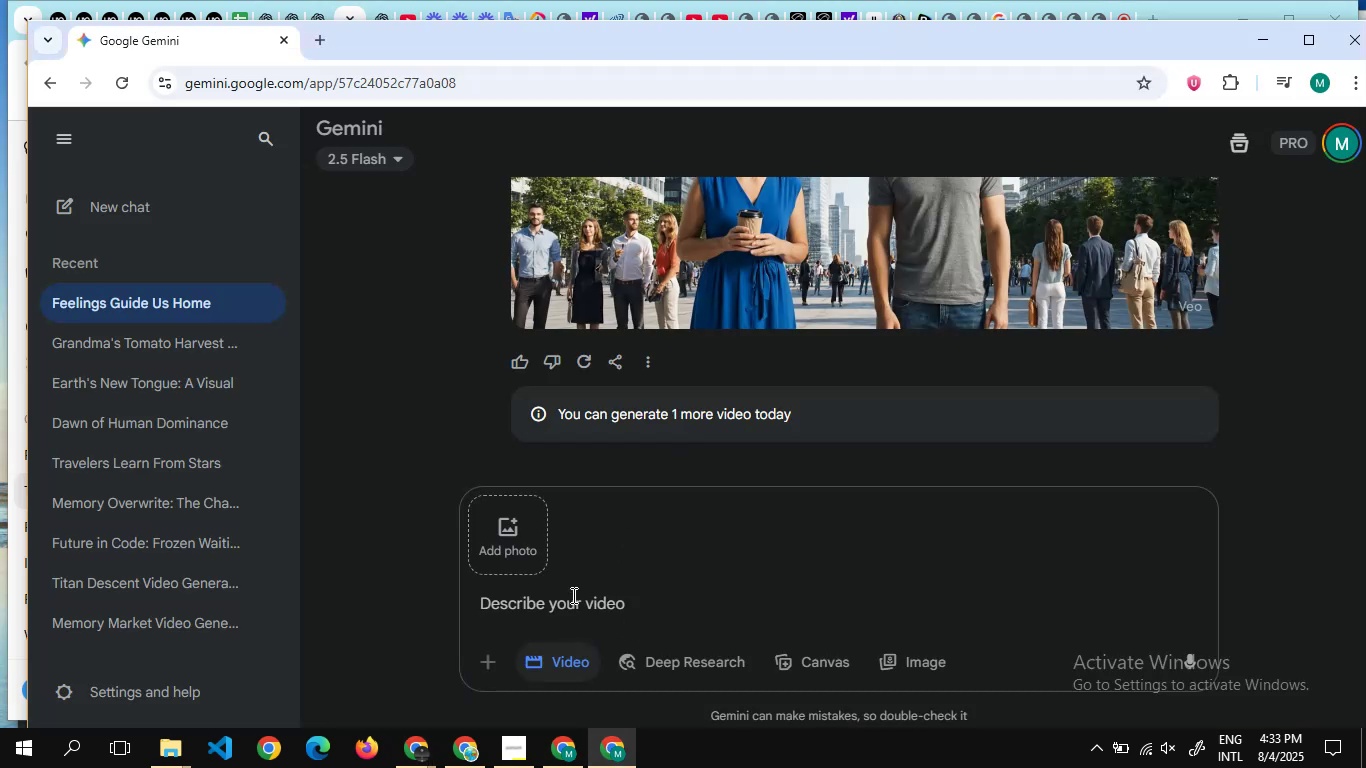 
key(Control+V)
 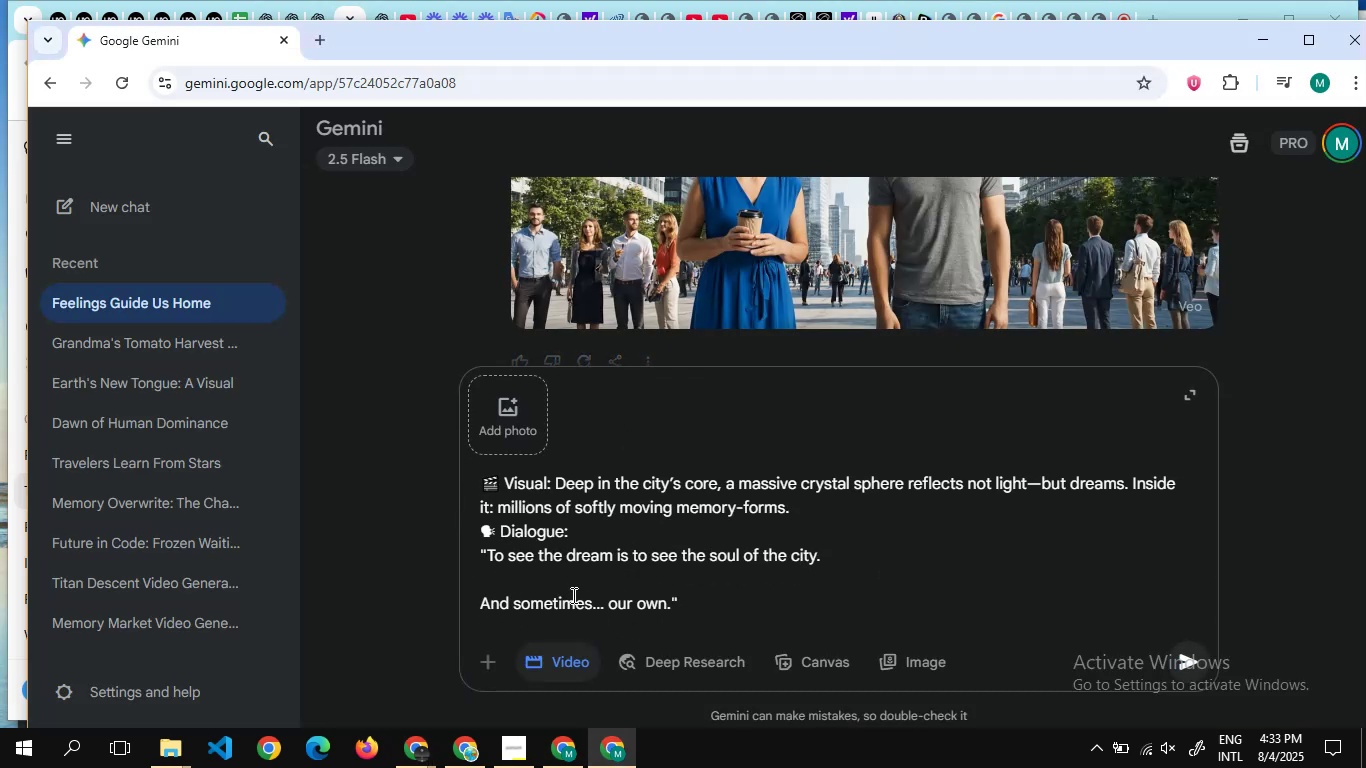 
key(Enter)
 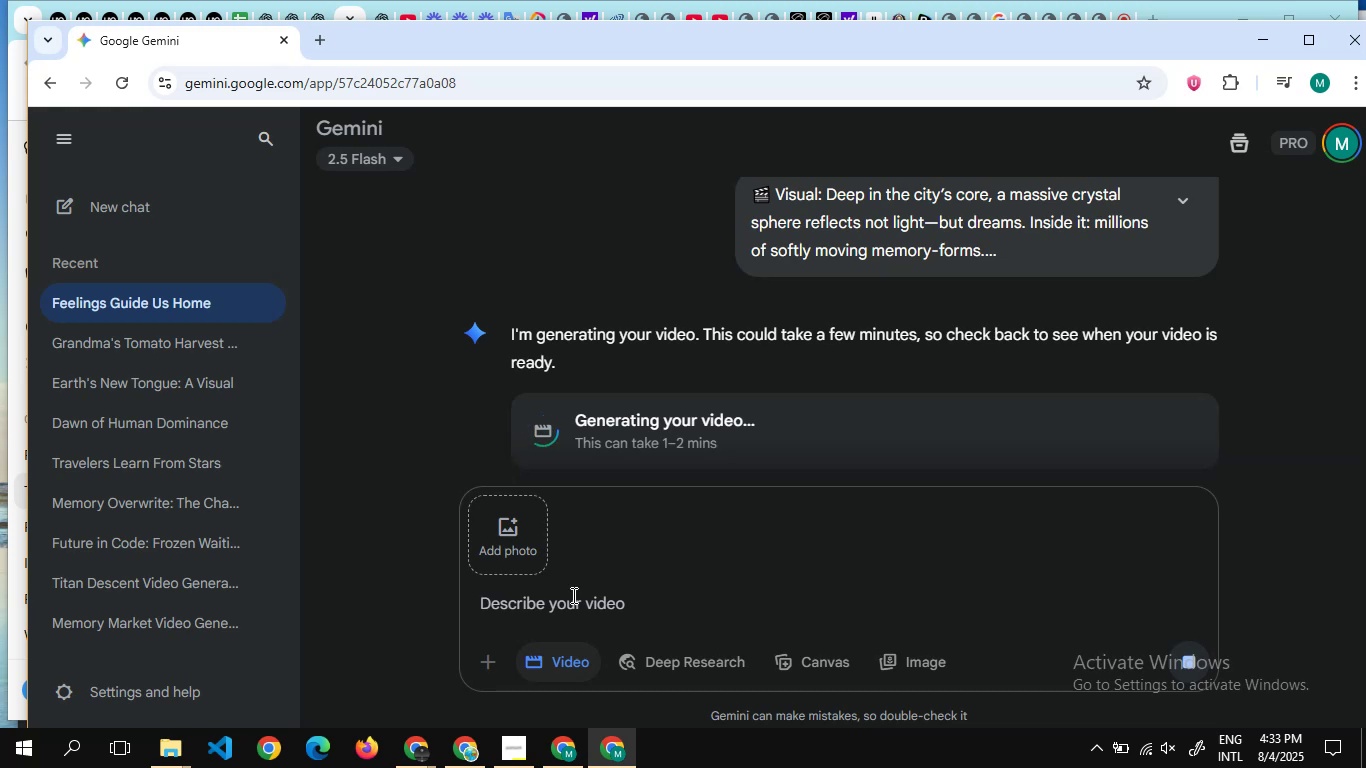 
wait(39.91)
 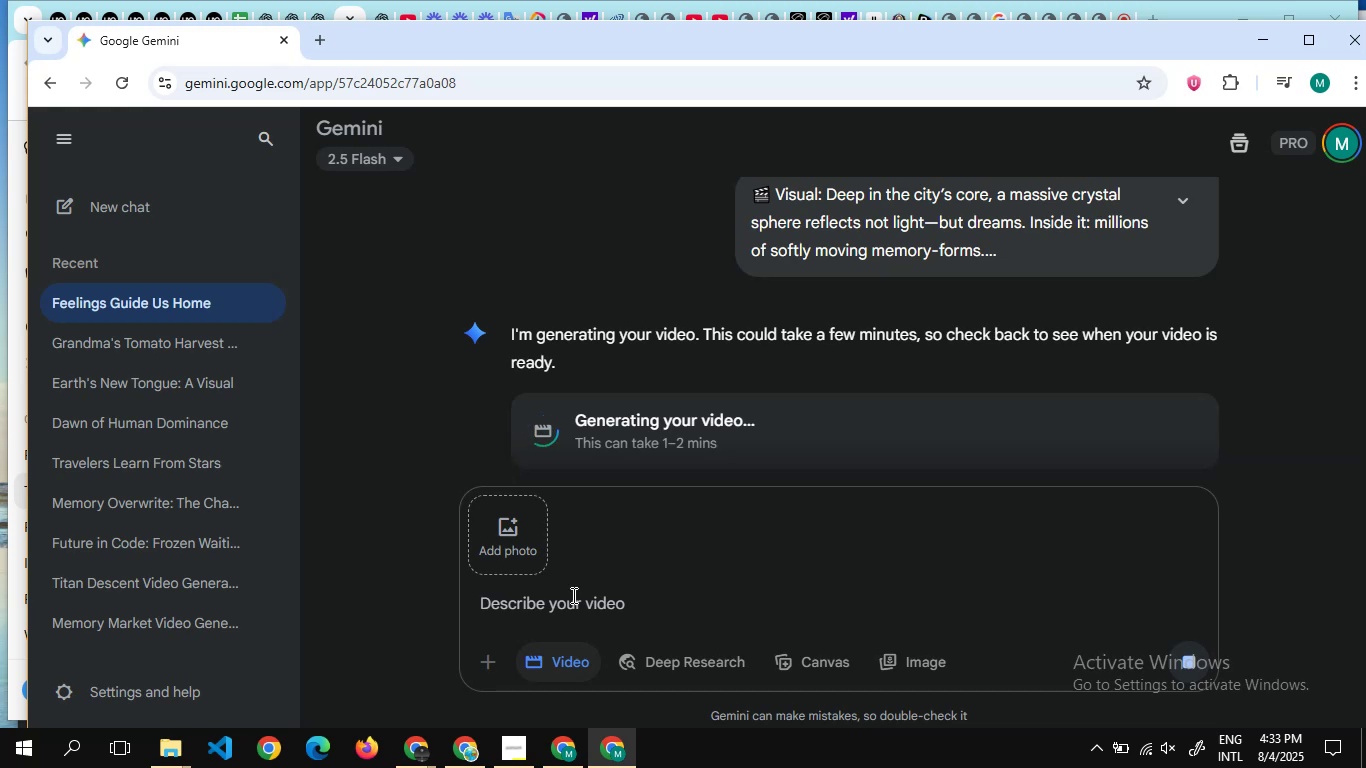 
scroll: coordinate [775, 423], scroll_direction: down, amount: 7.0
 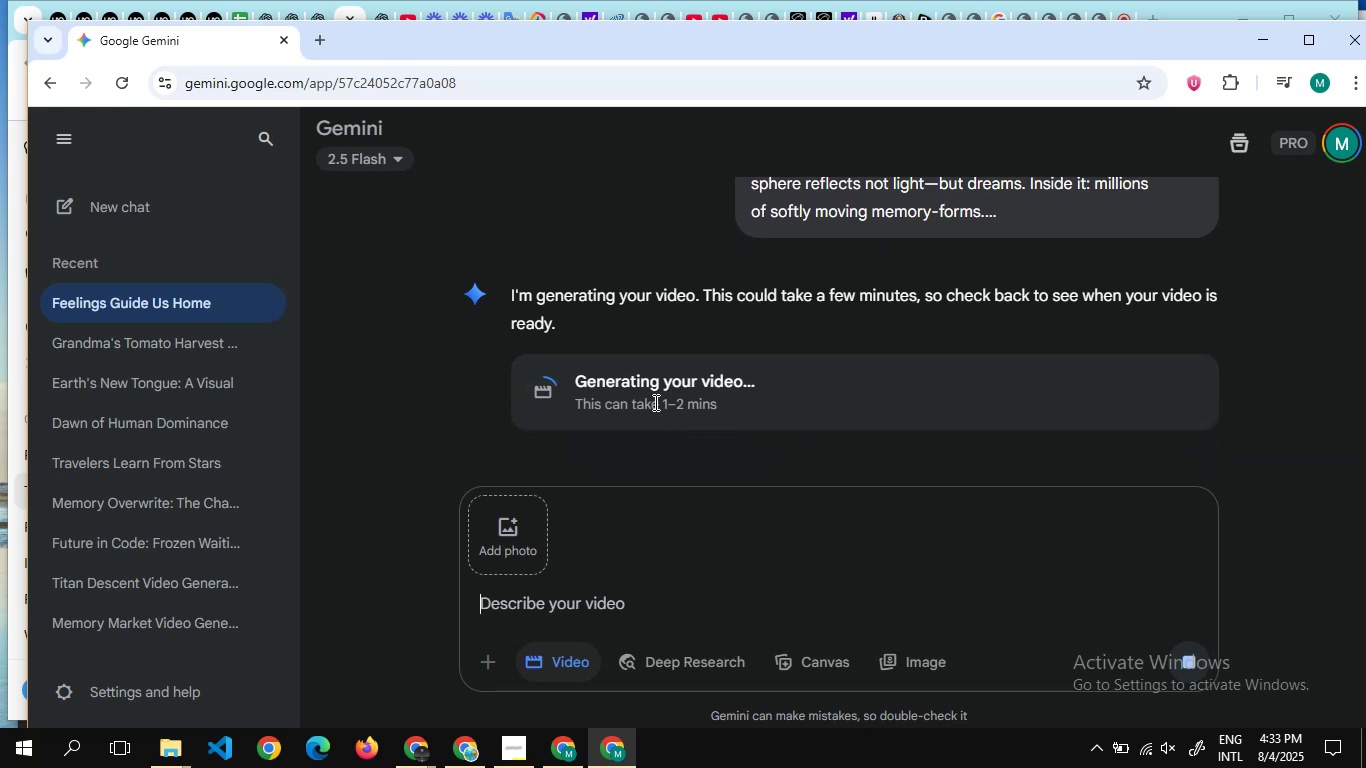 
scroll: coordinate [654, 402], scroll_direction: up, amount: 2.0
 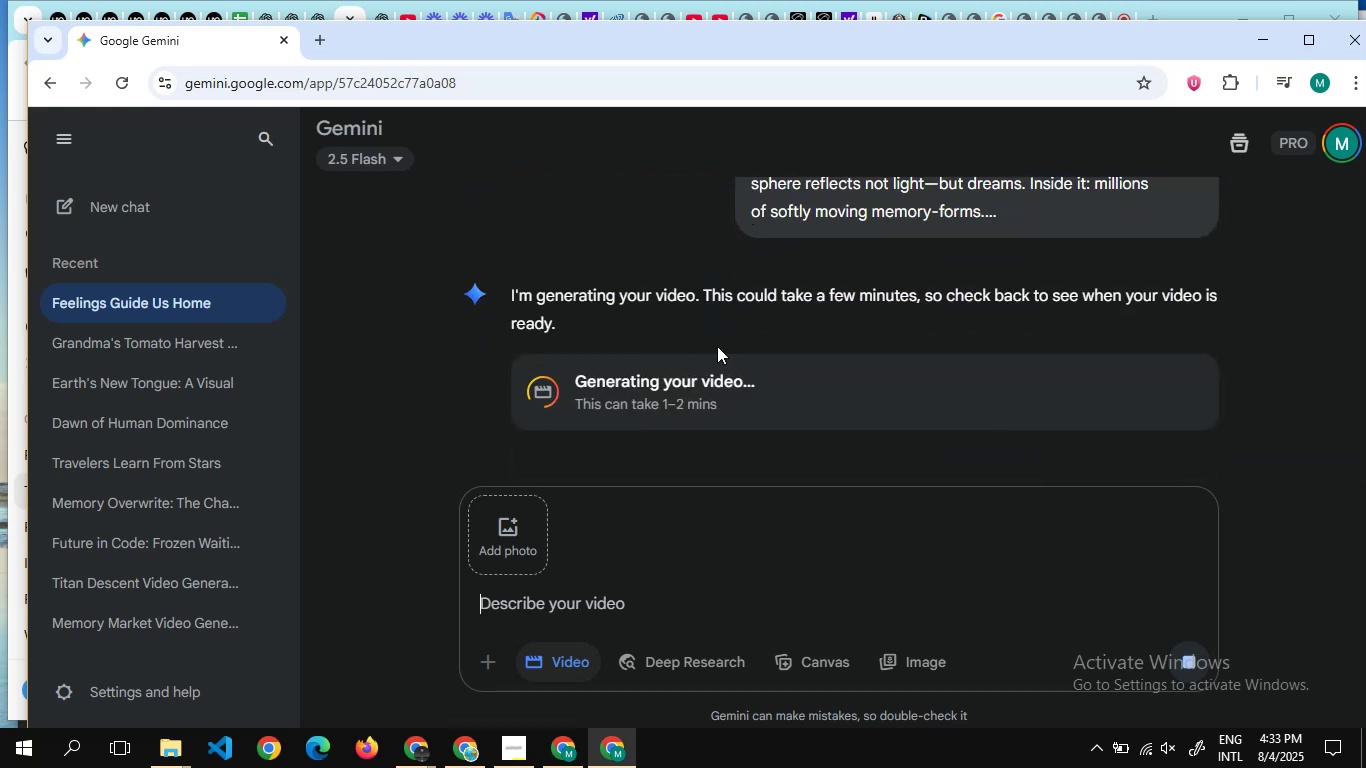 
scroll: coordinate [713, 367], scroll_direction: down, amount: 4.0
 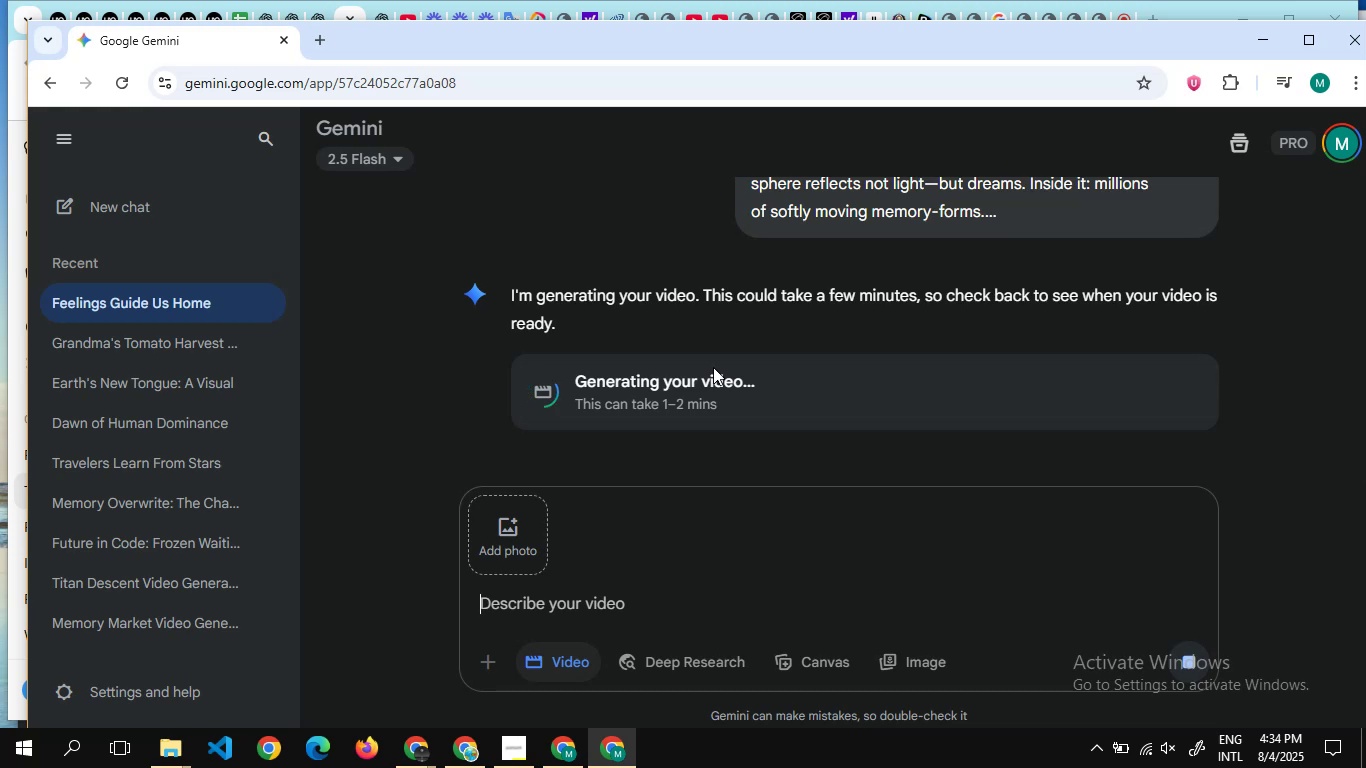 
wait(17.48)
 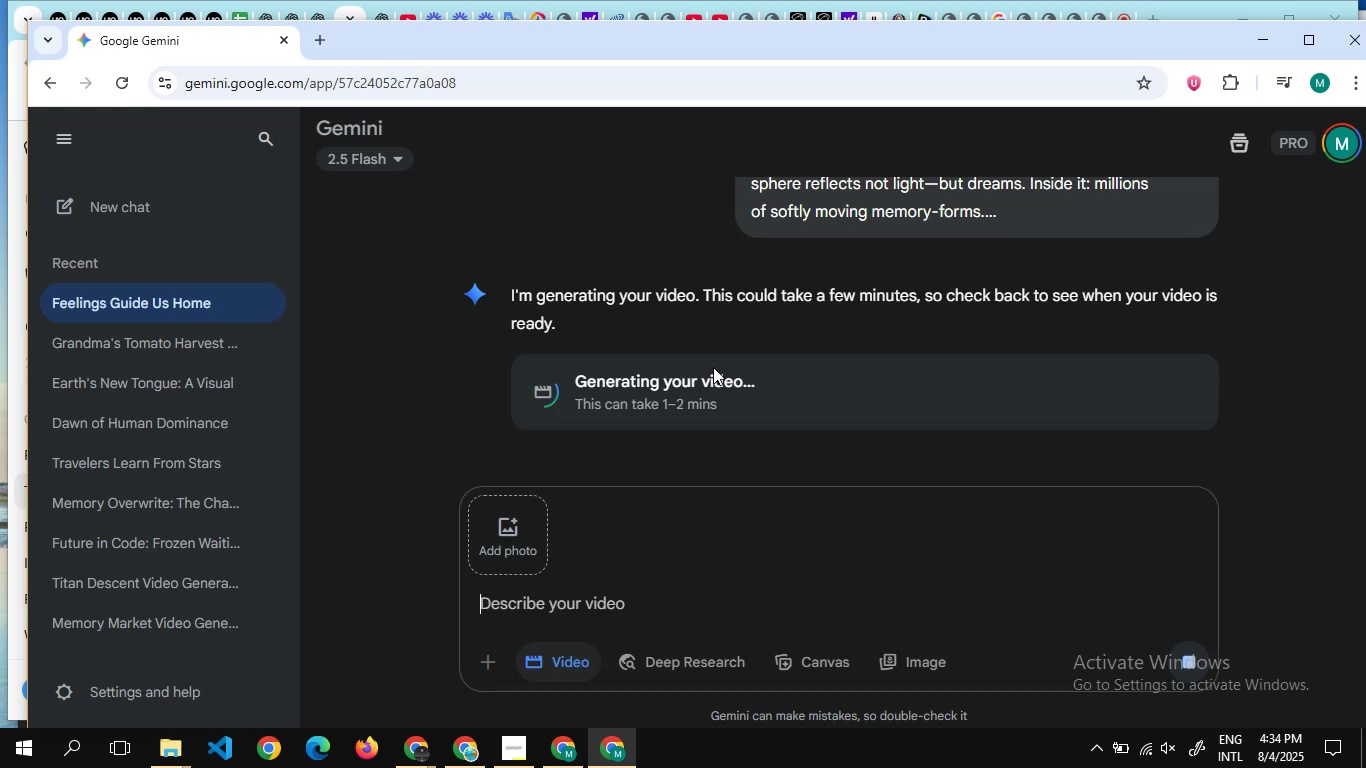 
scroll: coordinate [628, 325], scroll_direction: down, amount: 2.0
 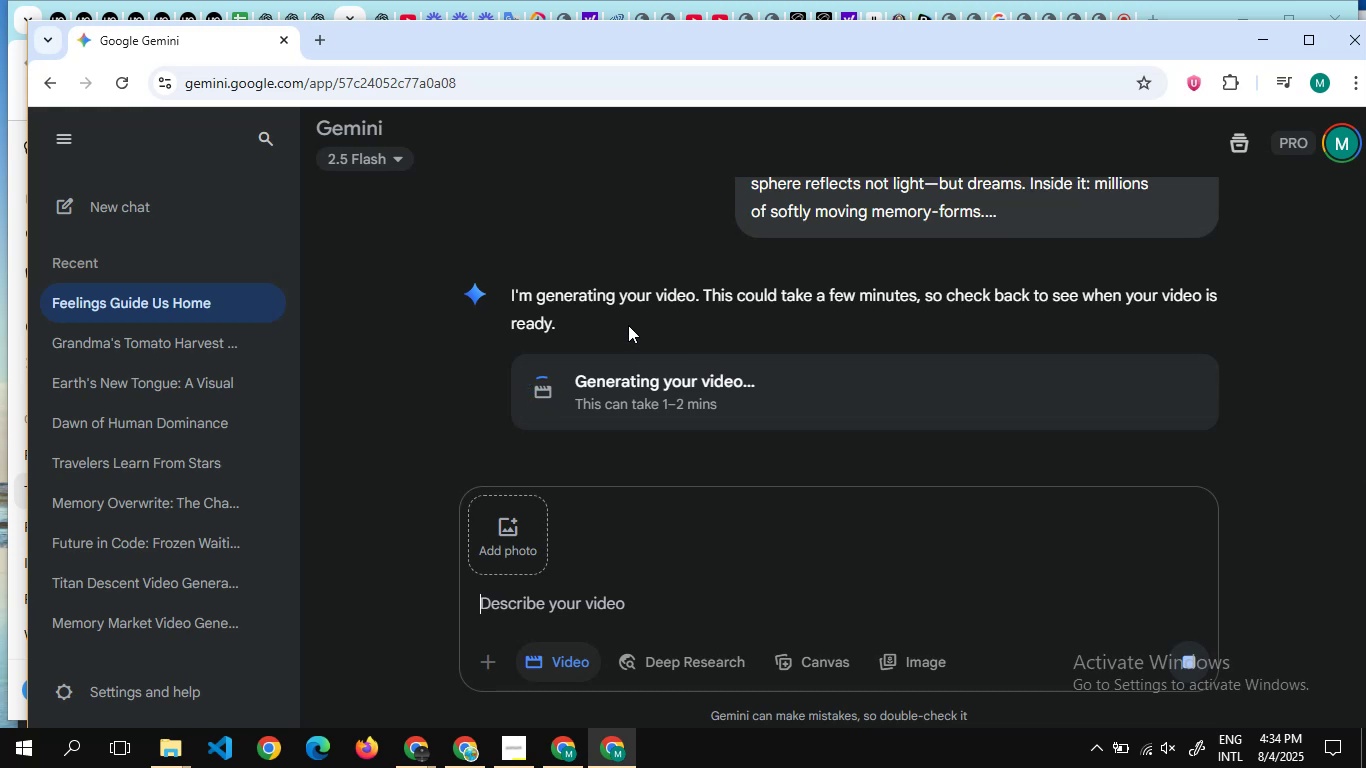 
wait(9.4)
 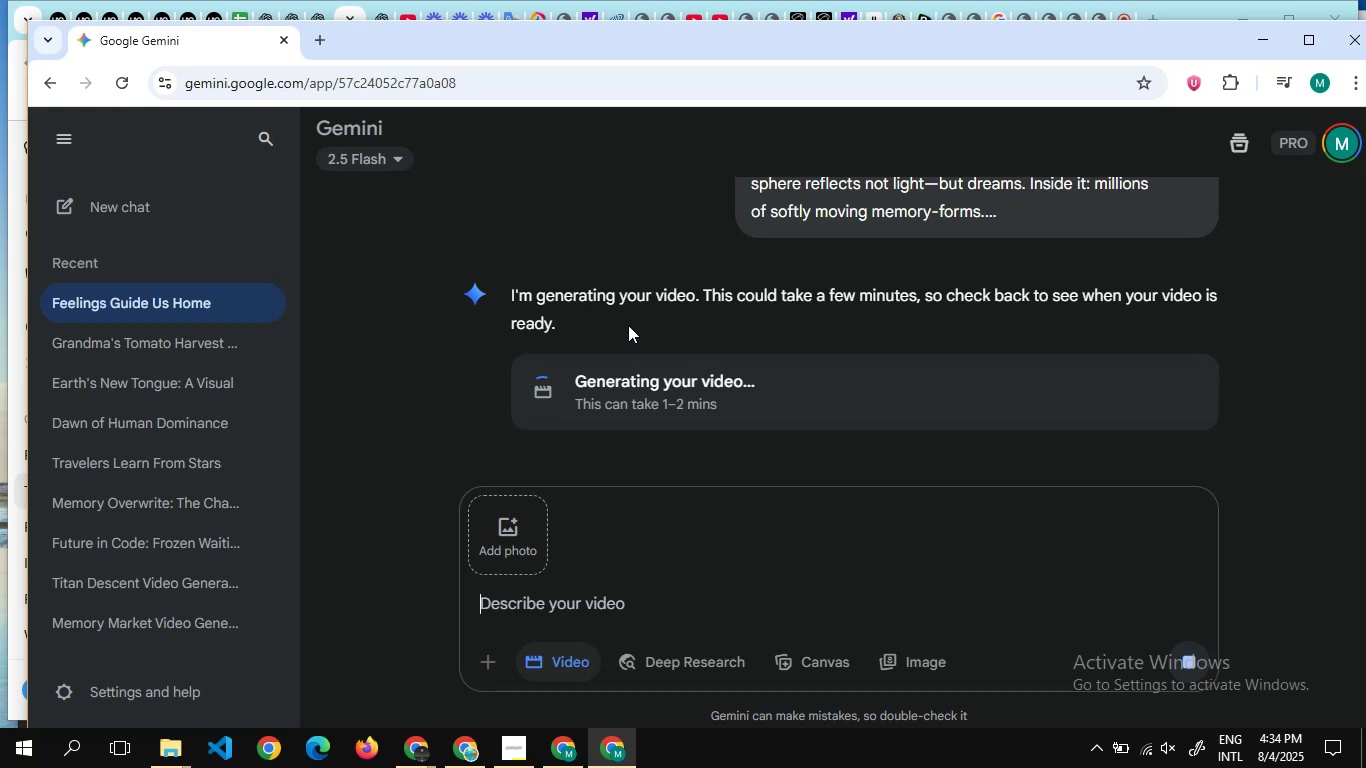 
scroll: coordinate [733, 402], scroll_direction: down, amount: 15.0
 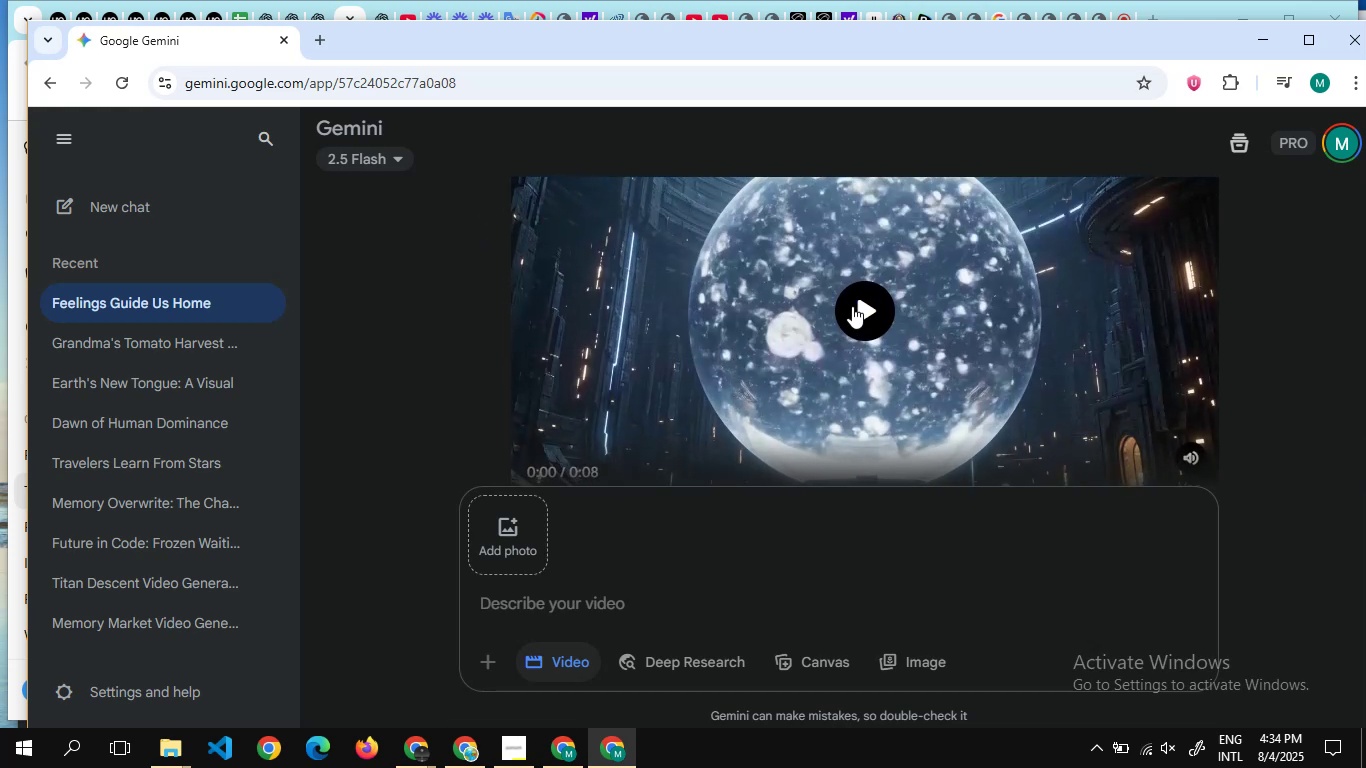 
left_click([852, 306])
 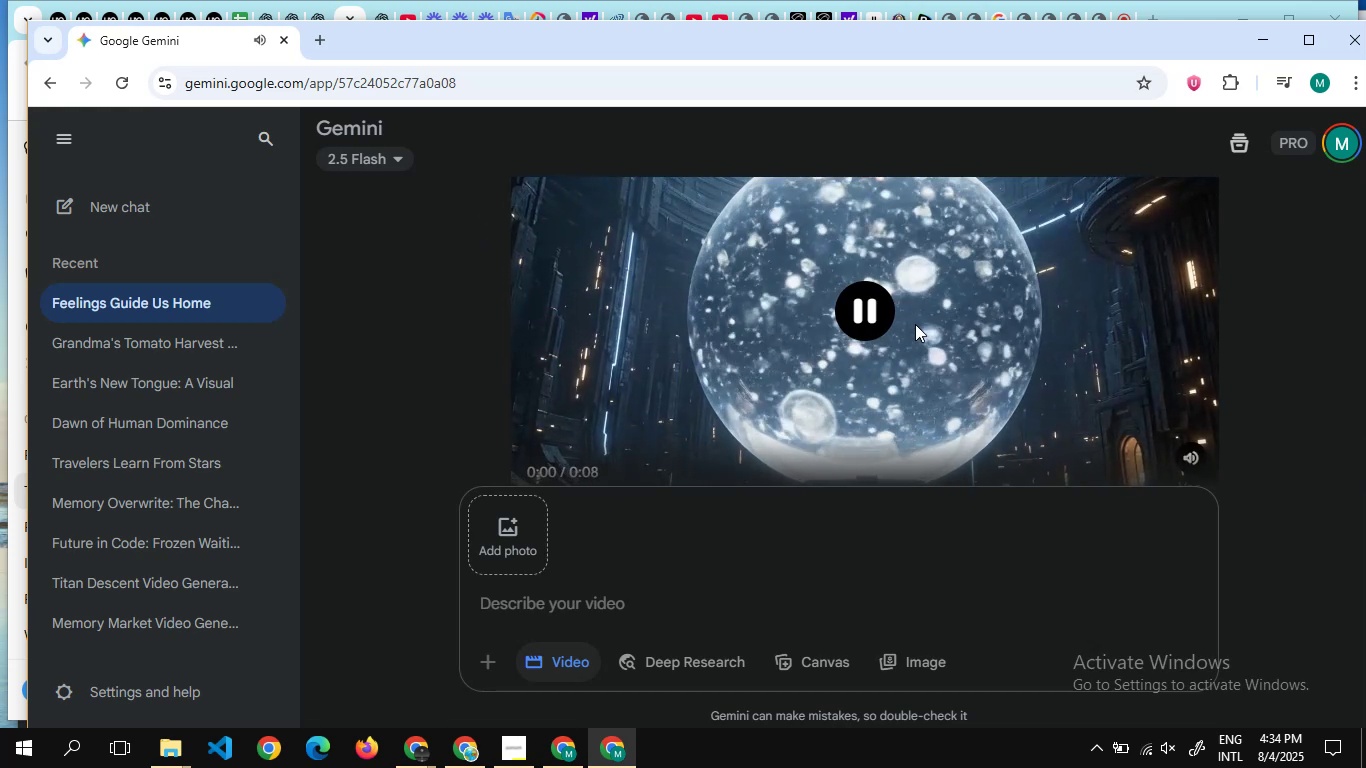 
scroll: coordinate [915, 324], scroll_direction: none, amount: 0.0
 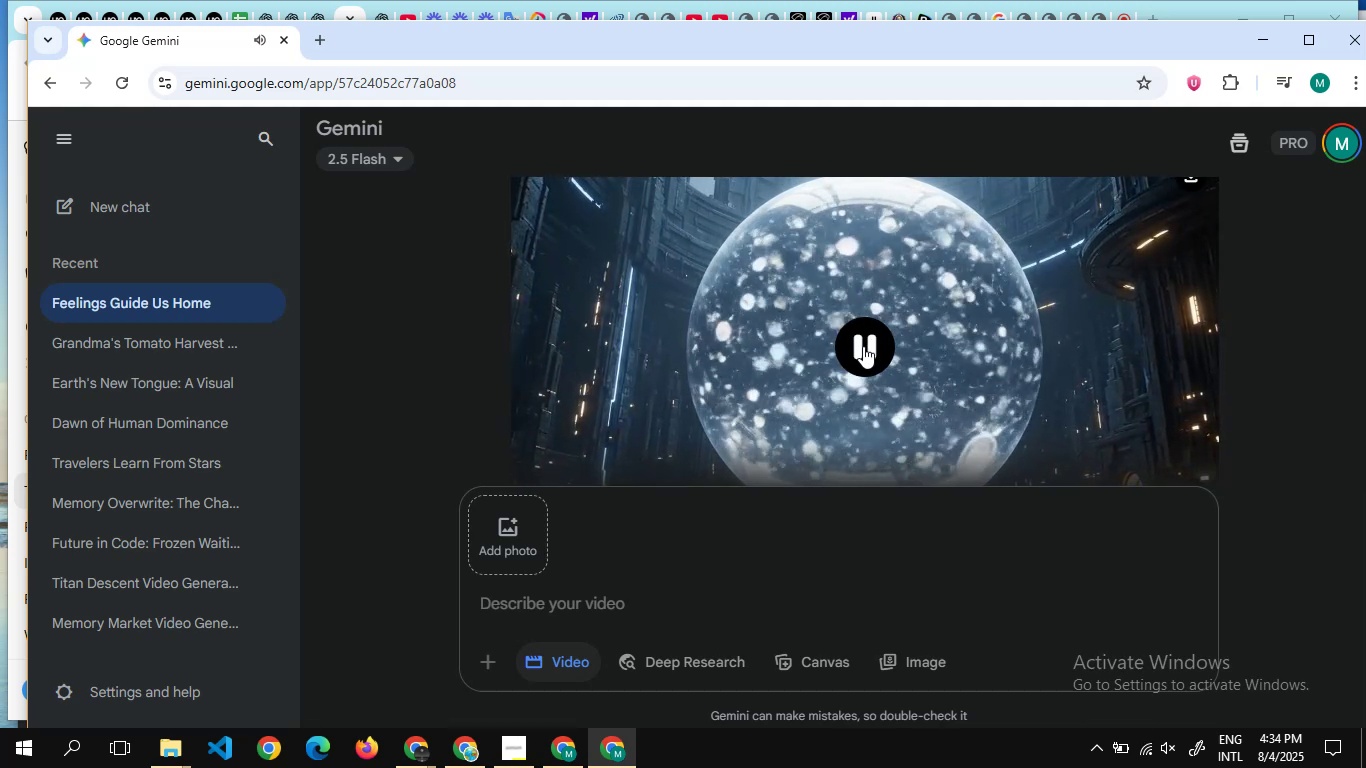 
wait(9.57)
 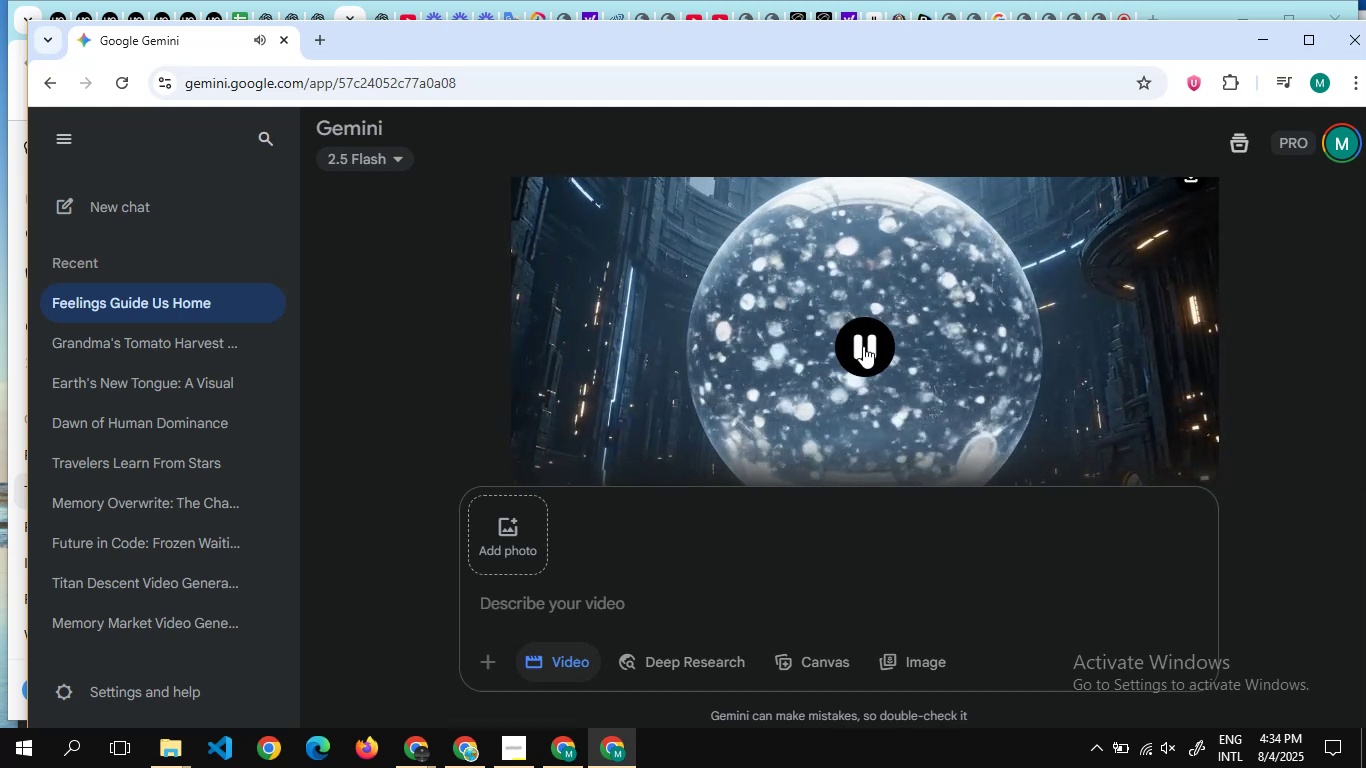 
left_click([864, 340])
 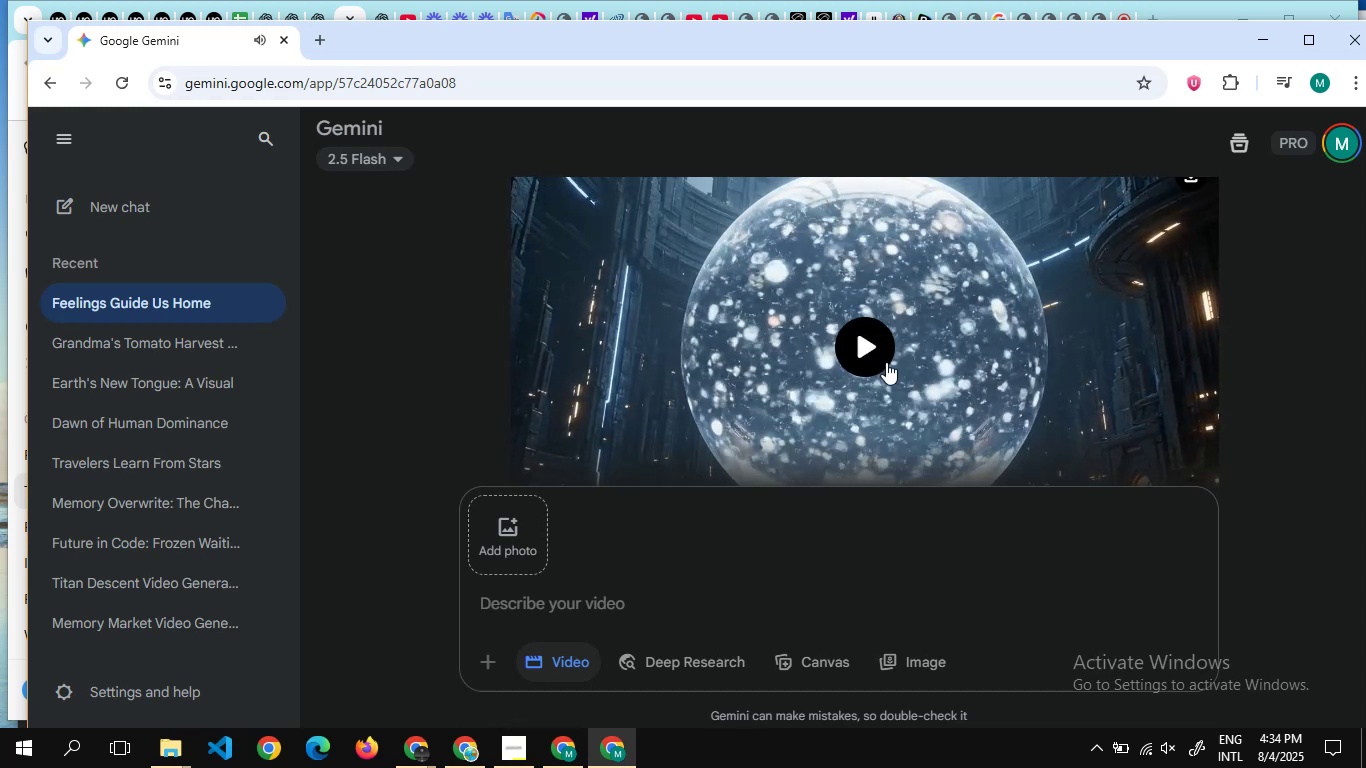 
scroll: coordinate [886, 362], scroll_direction: up, amount: 26.0
 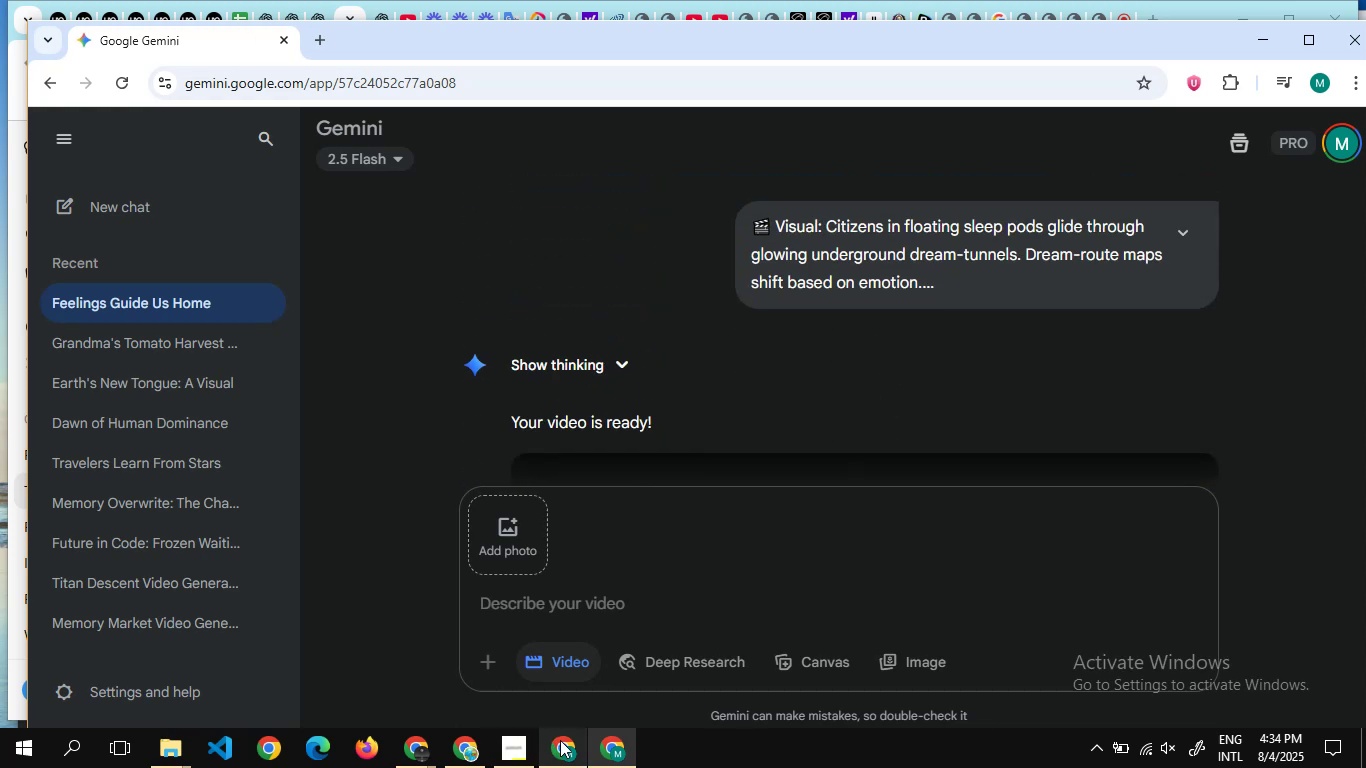 
left_click([560, 740])
 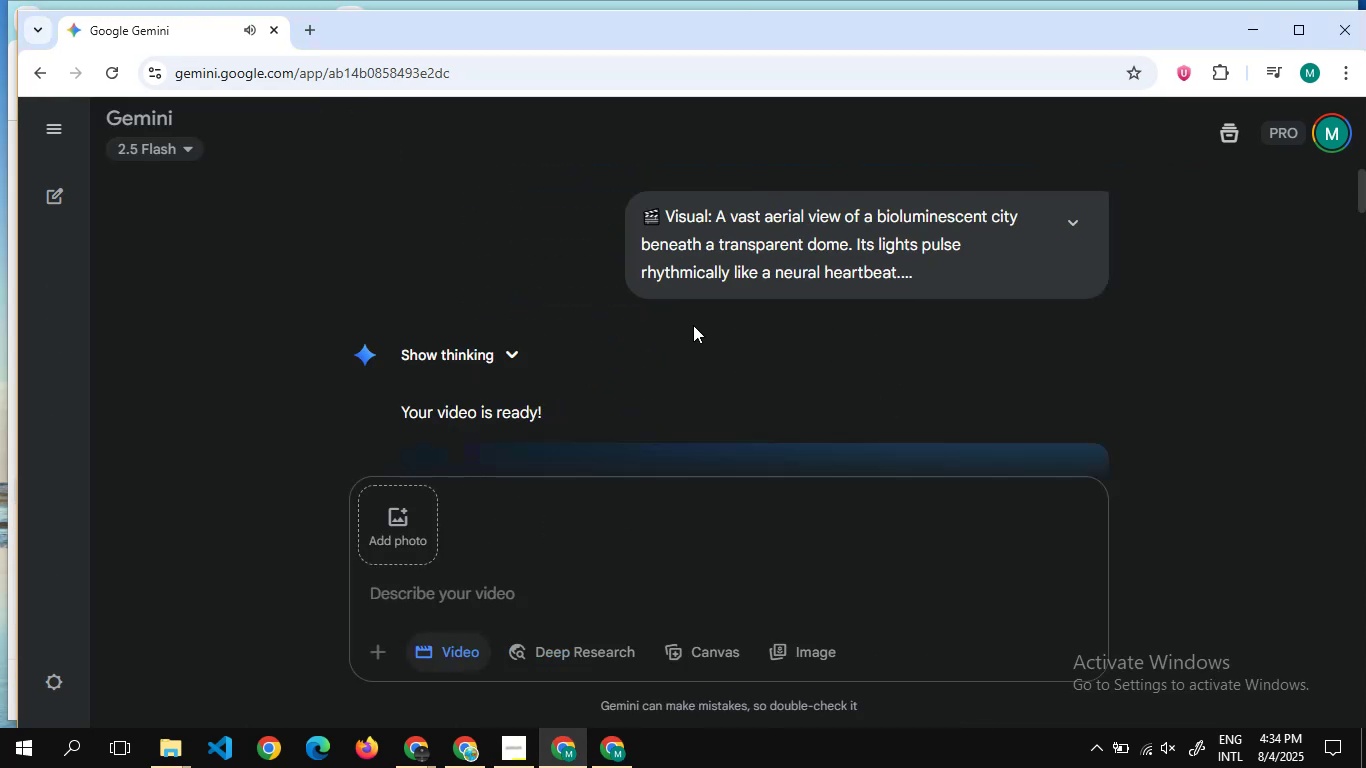 
scroll: coordinate [693, 325], scroll_direction: up, amount: 16.0
 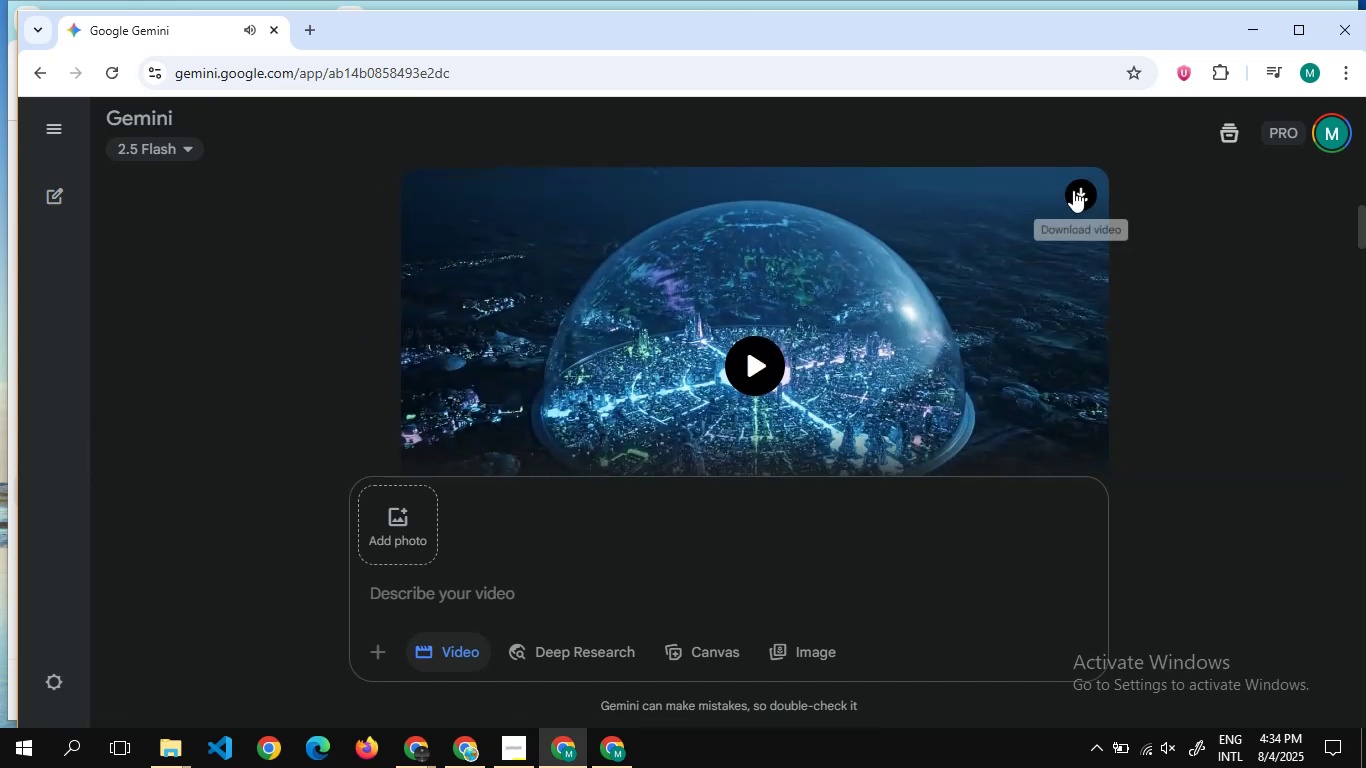 
left_click([1073, 190])
 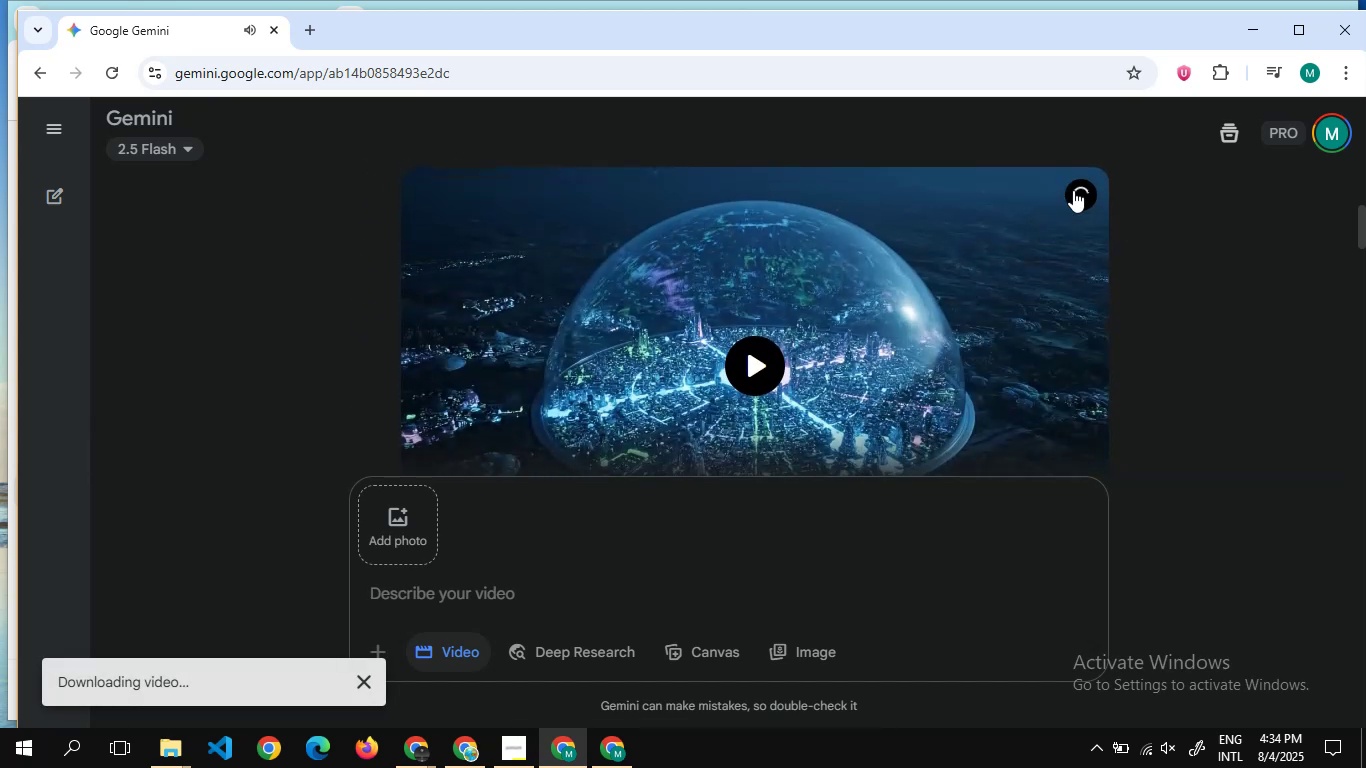 
wait(8.33)
 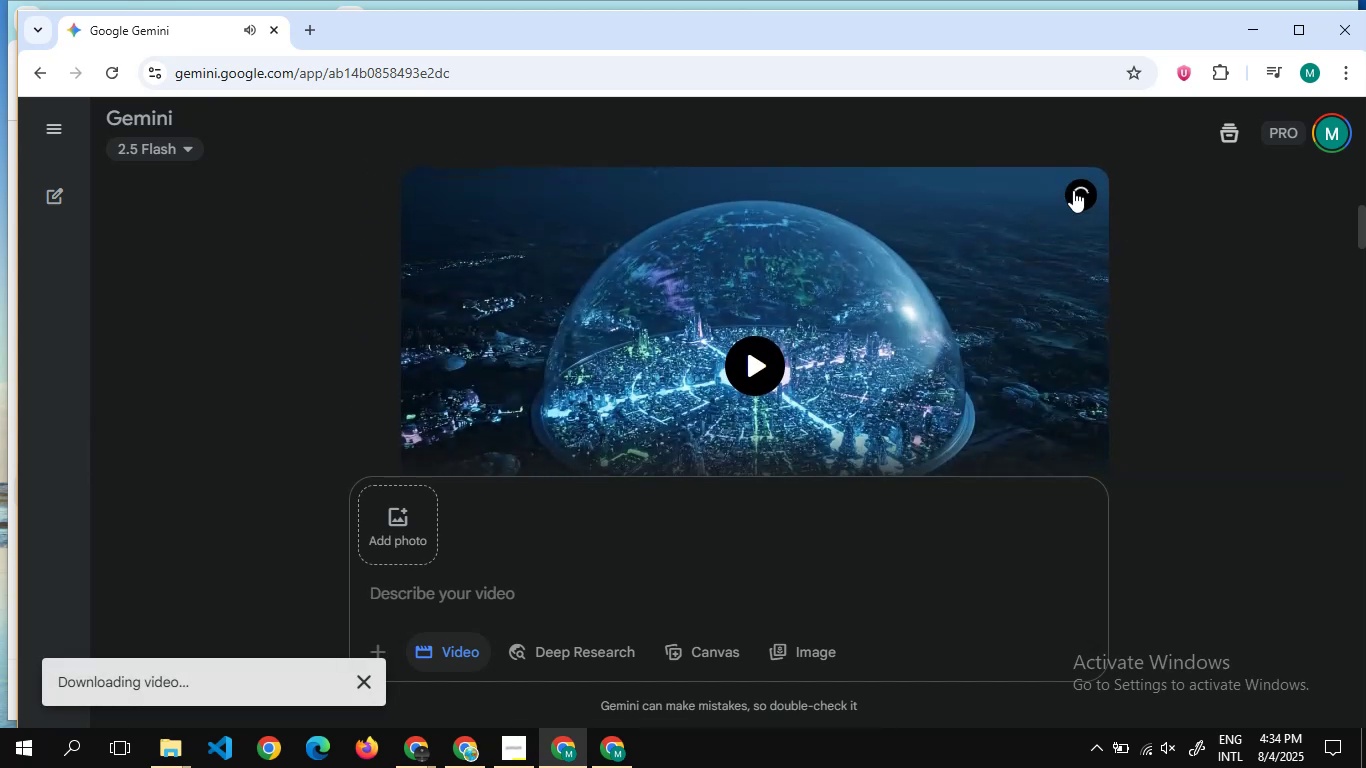 
left_click([248, 66])
 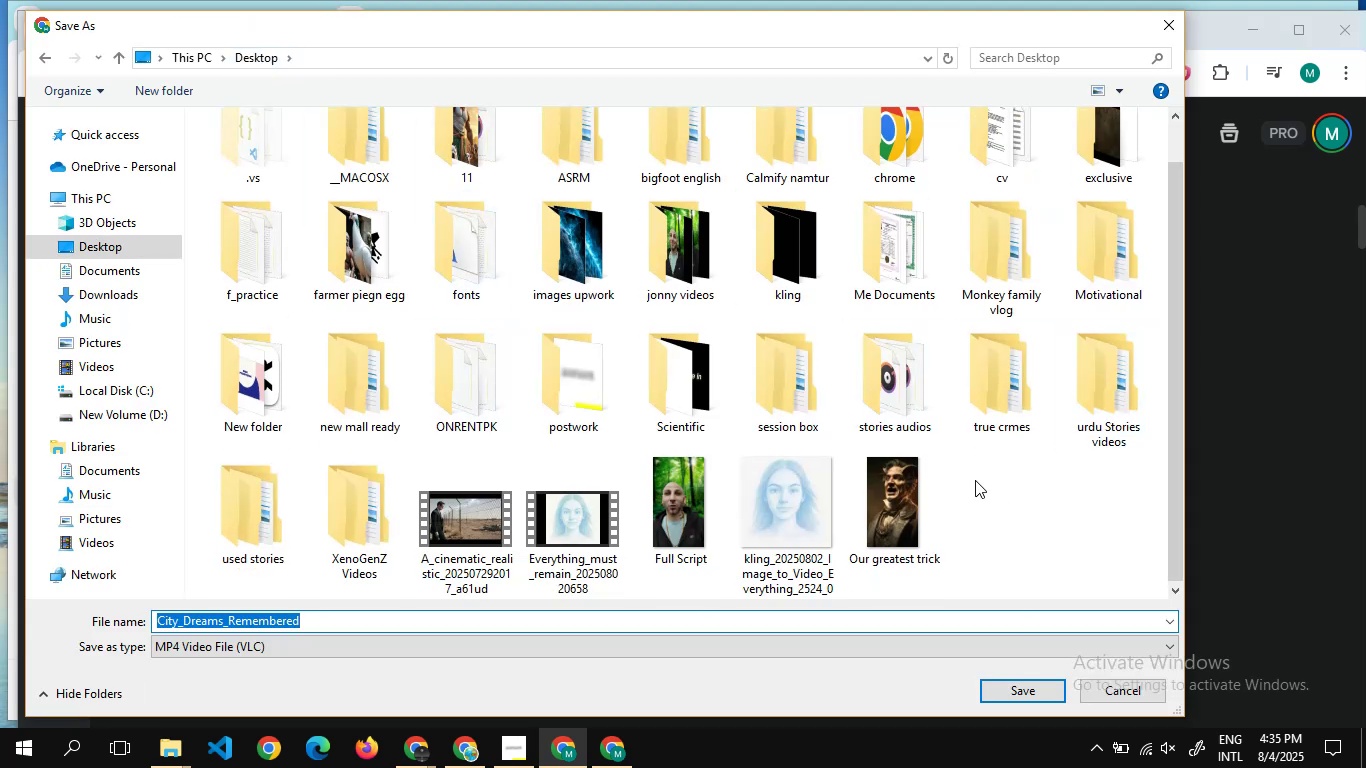 
mouse_move([869, 512])
 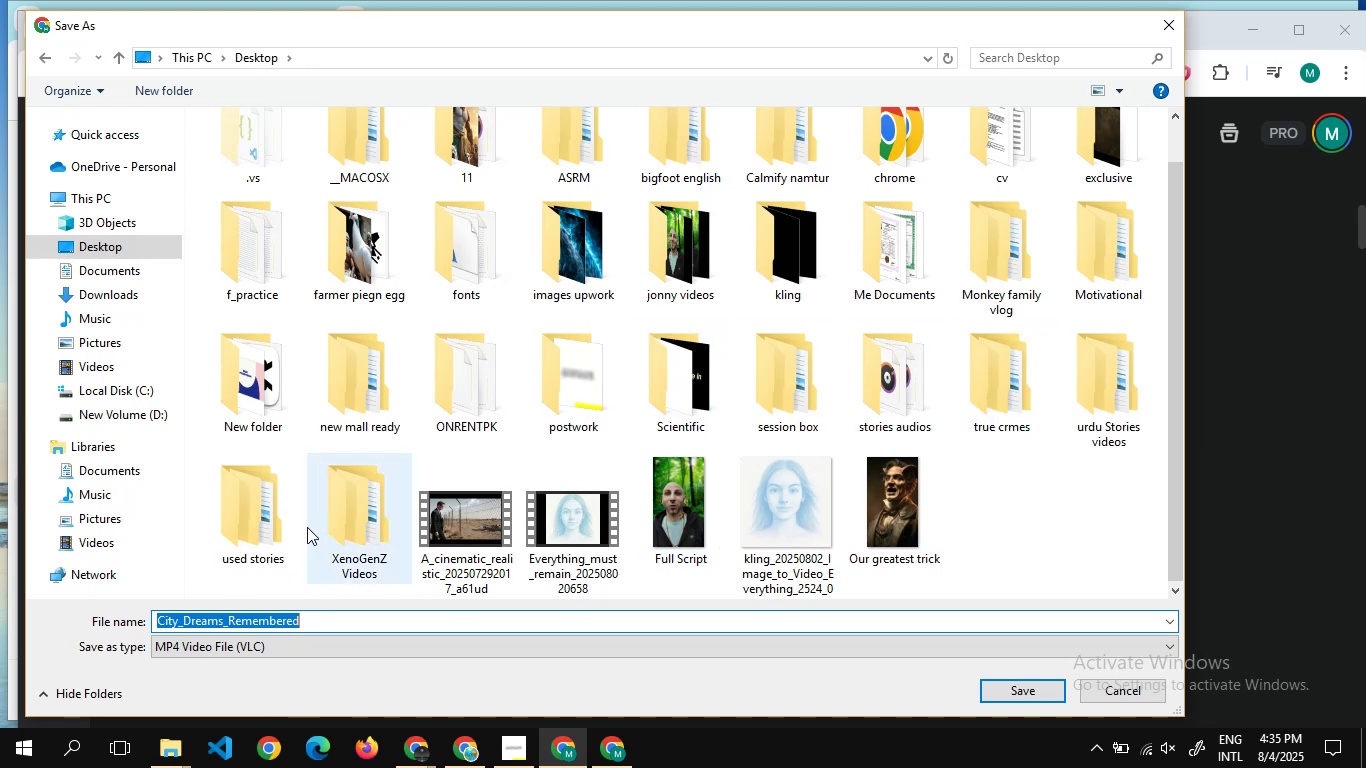 
double_click([349, 521])
 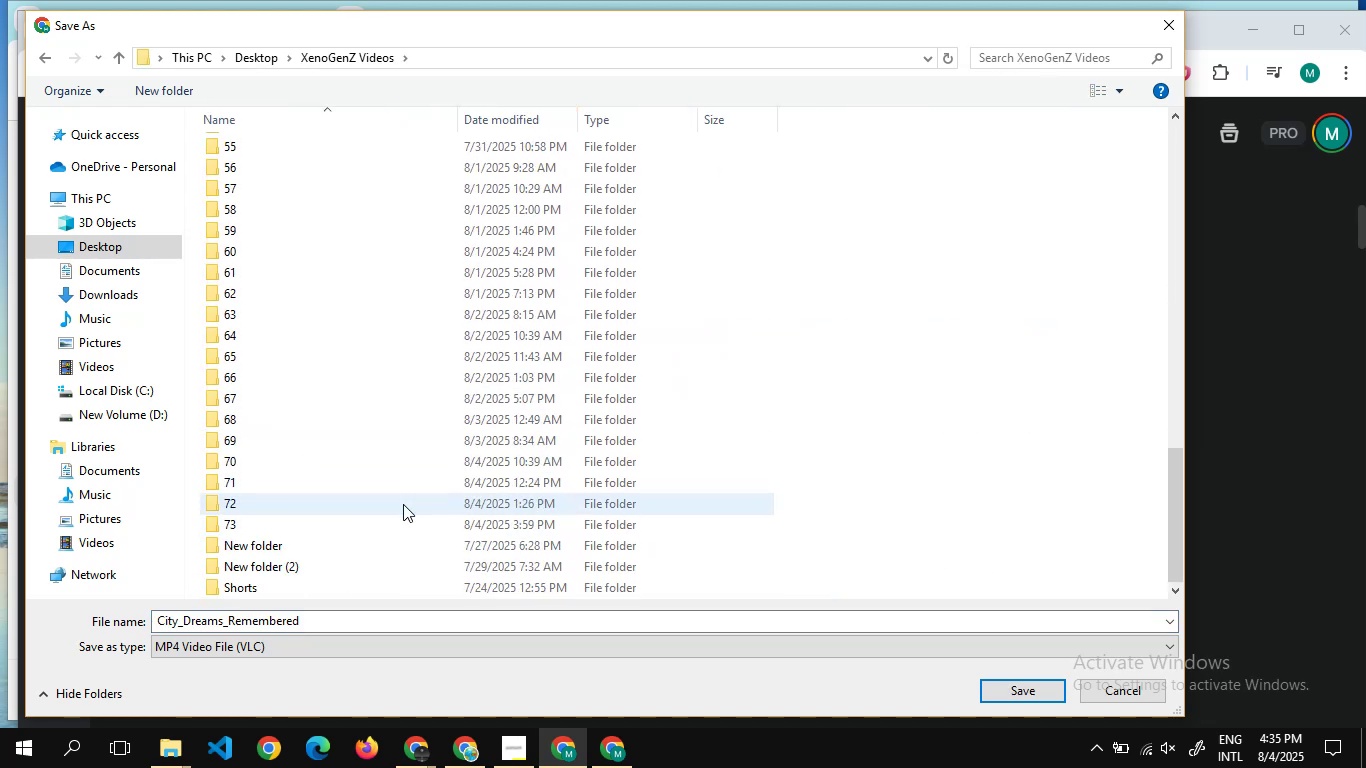 
right_click([800, 463])
 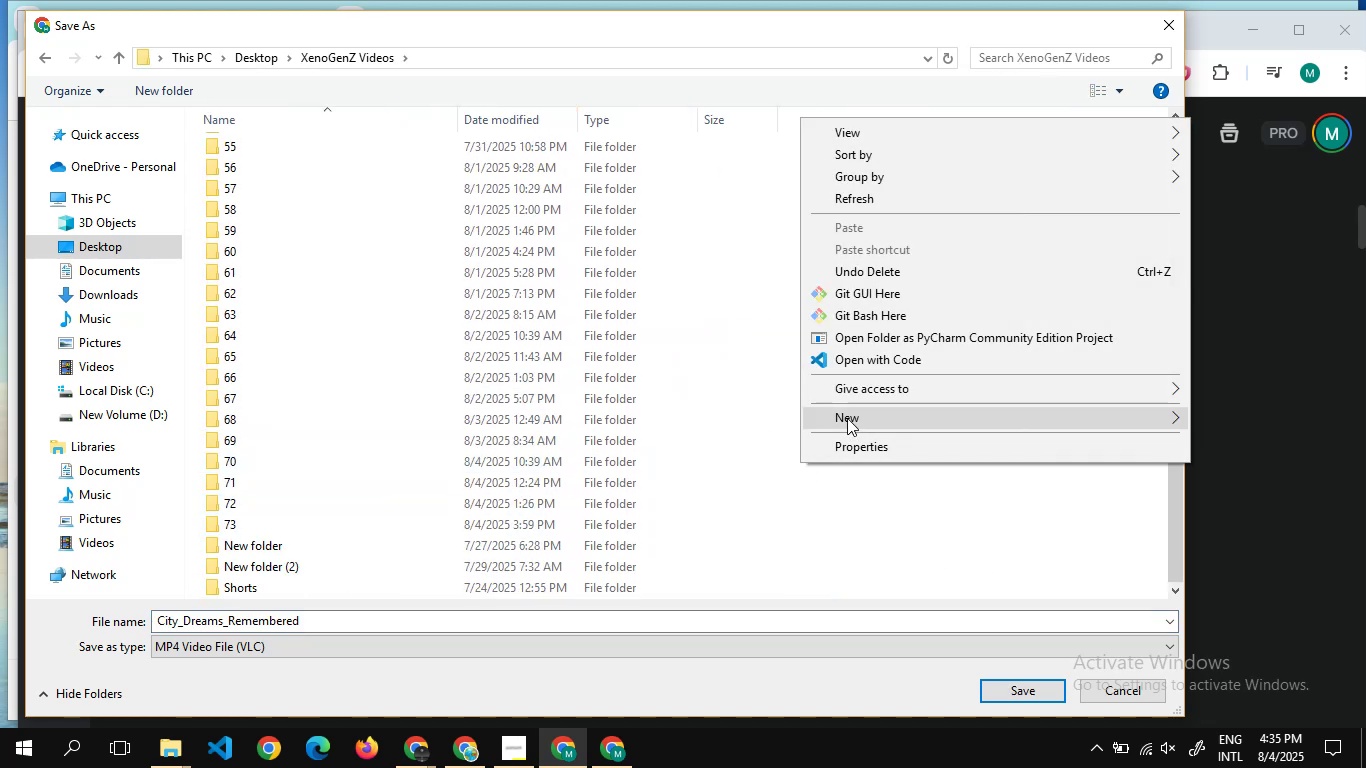 
left_click([847, 417])
 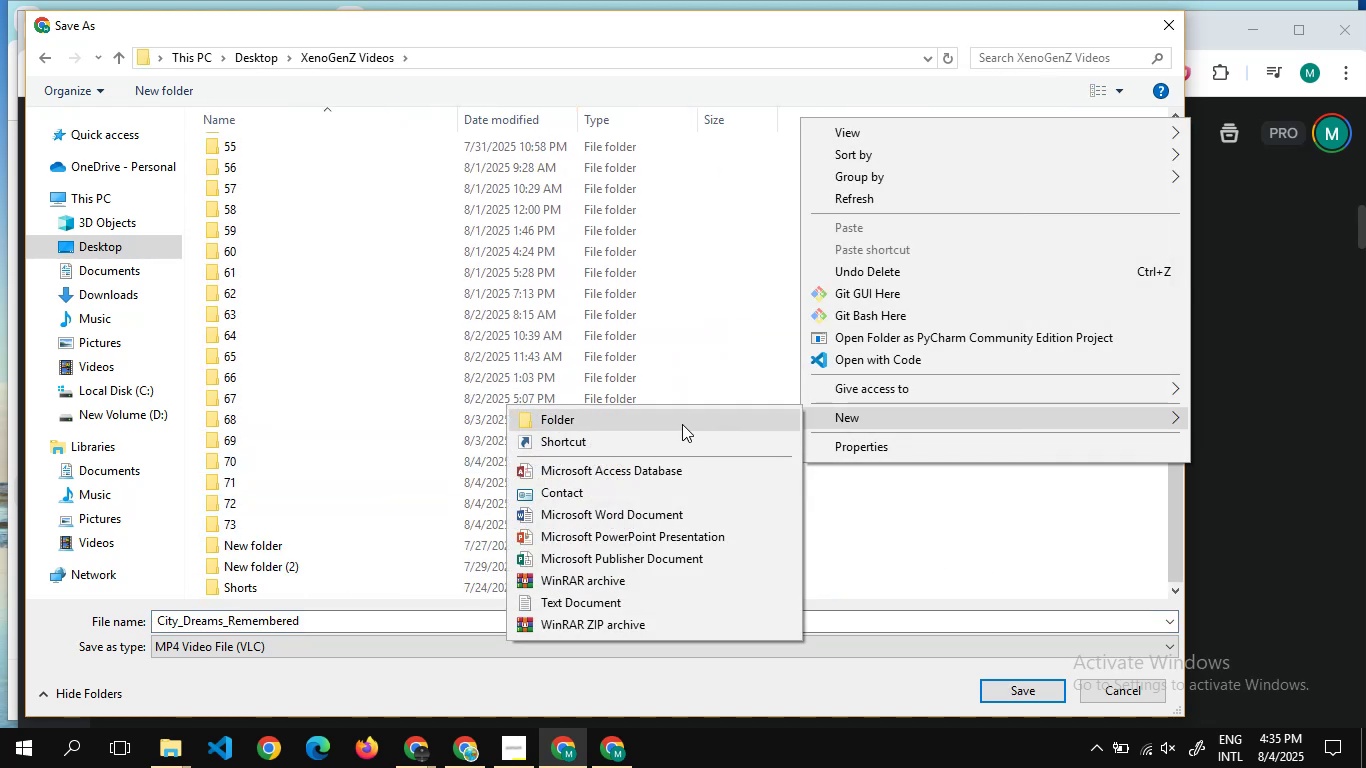 
left_click([682, 424])
 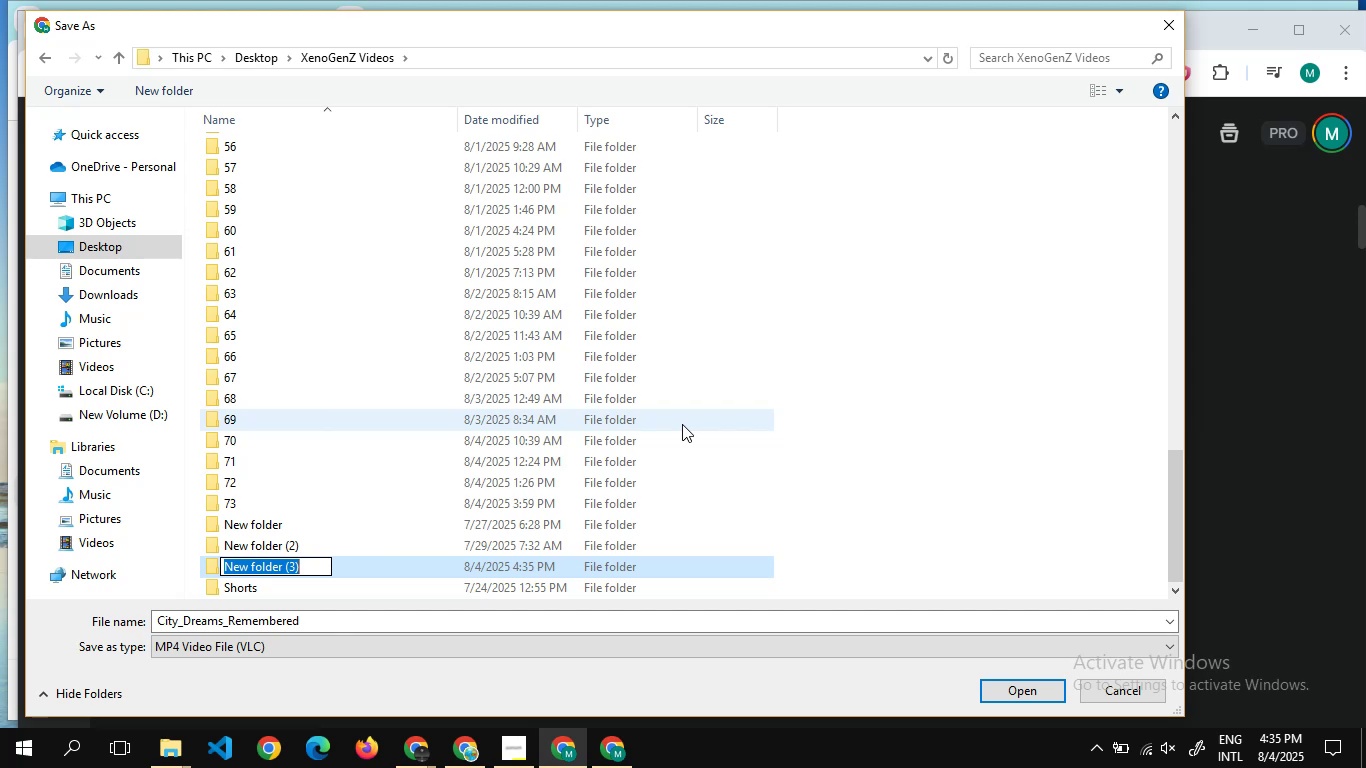 
type(74)
 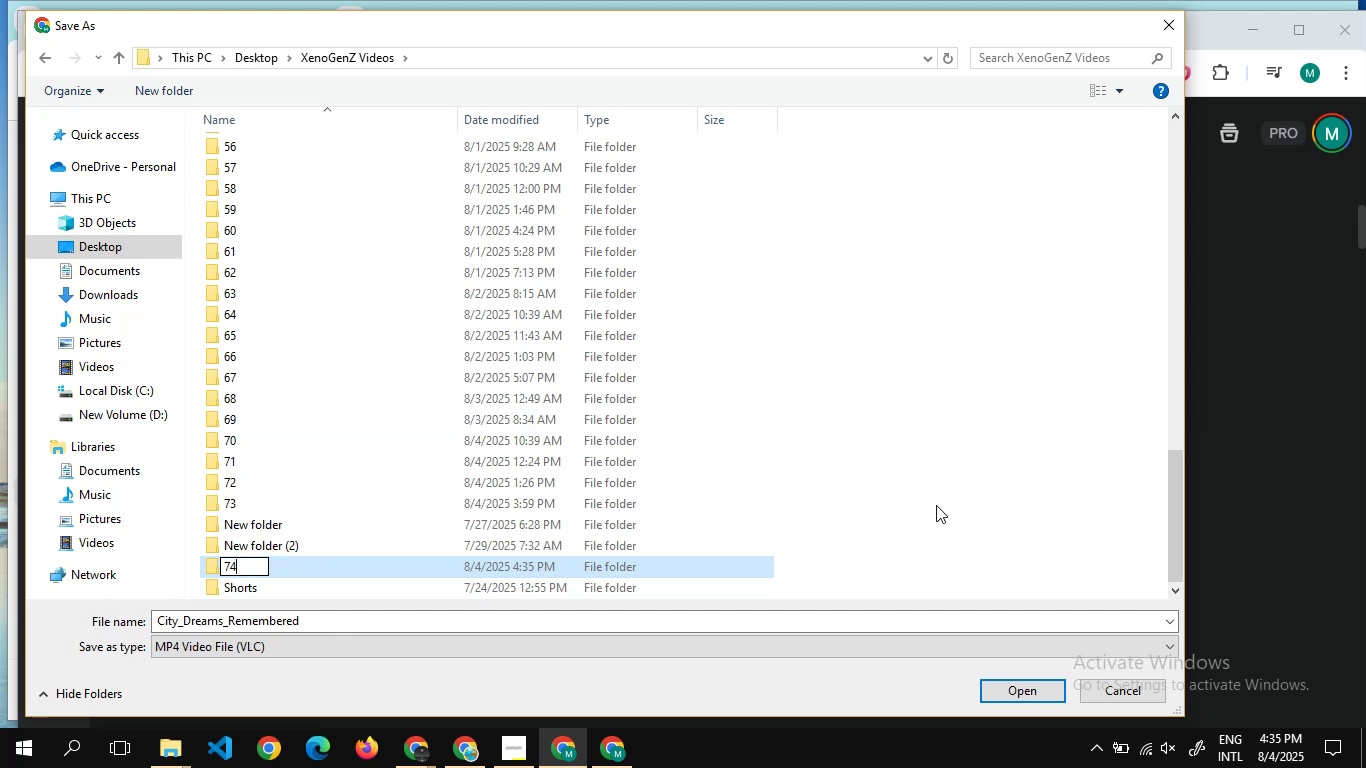 
left_click([936, 505])
 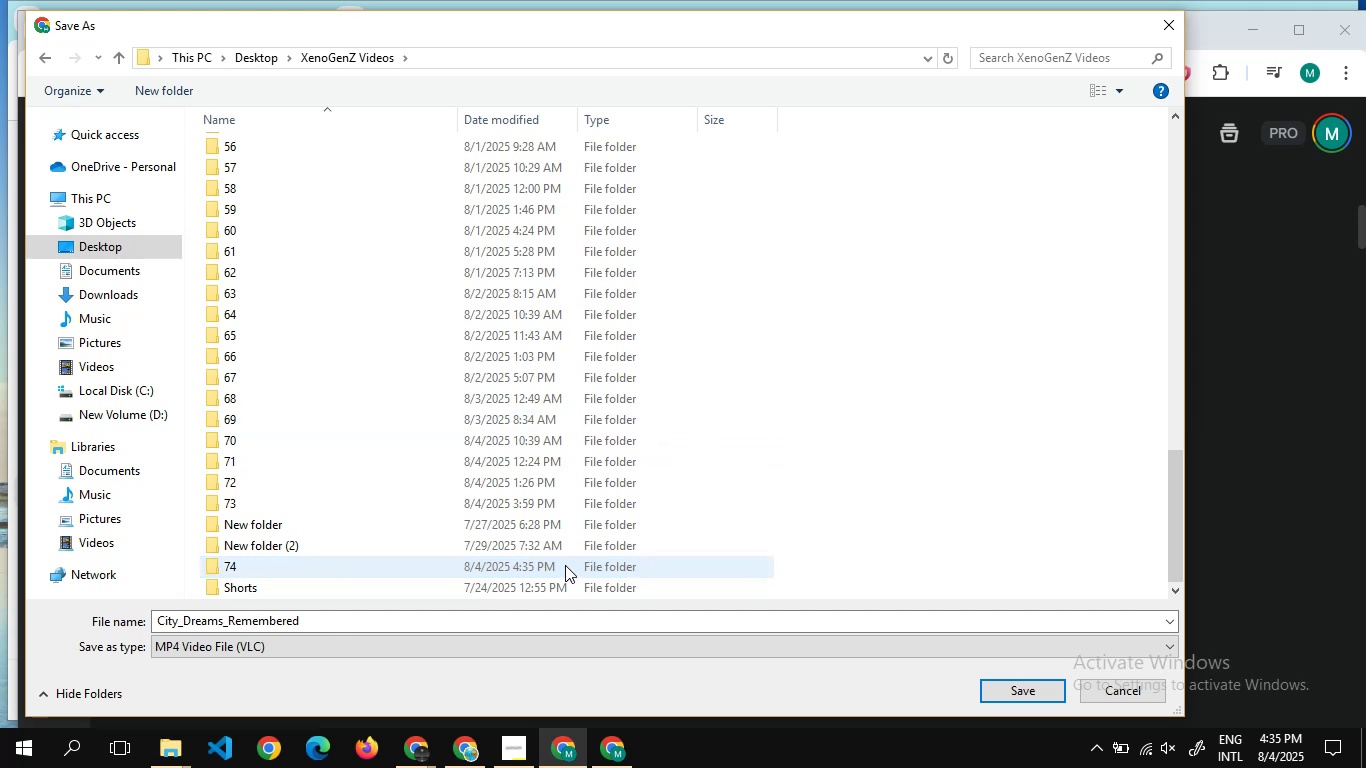 
double_click([565, 565])
 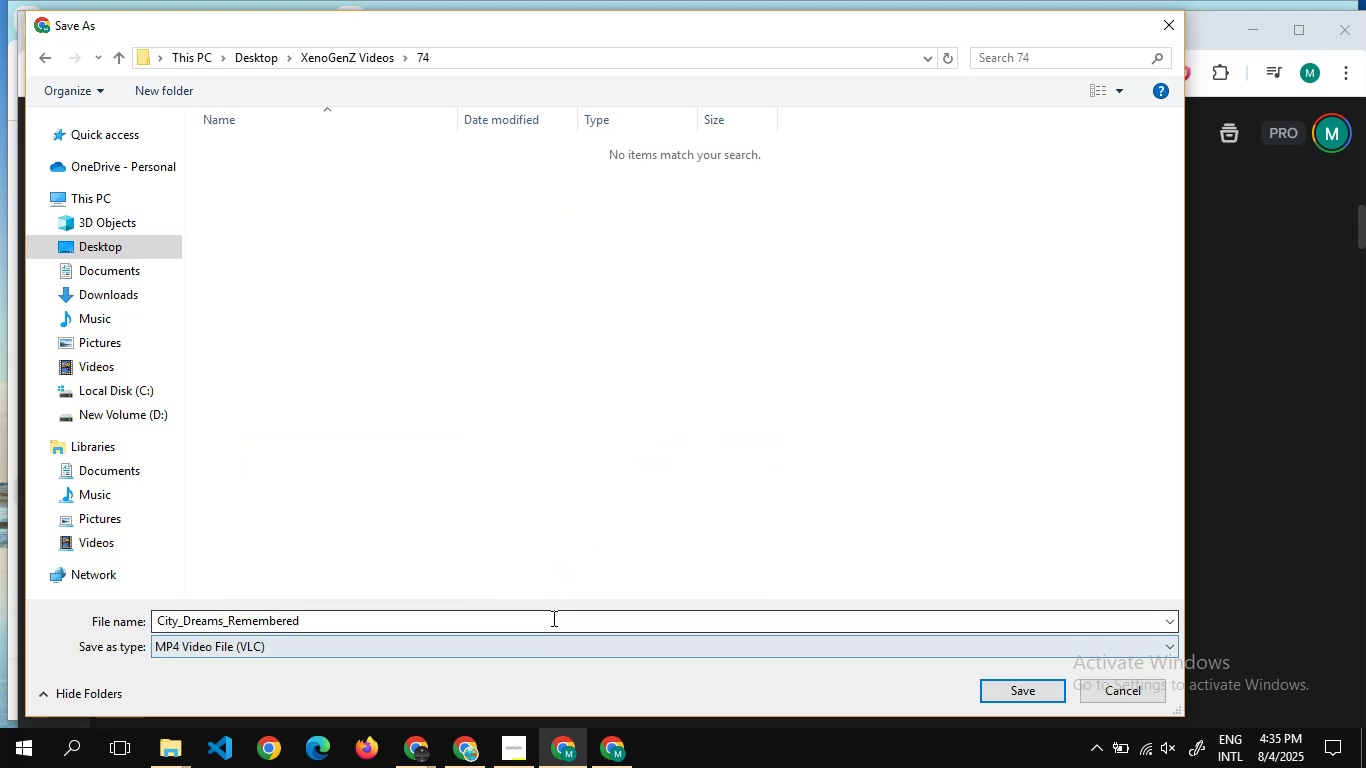 
left_click([551, 615])
 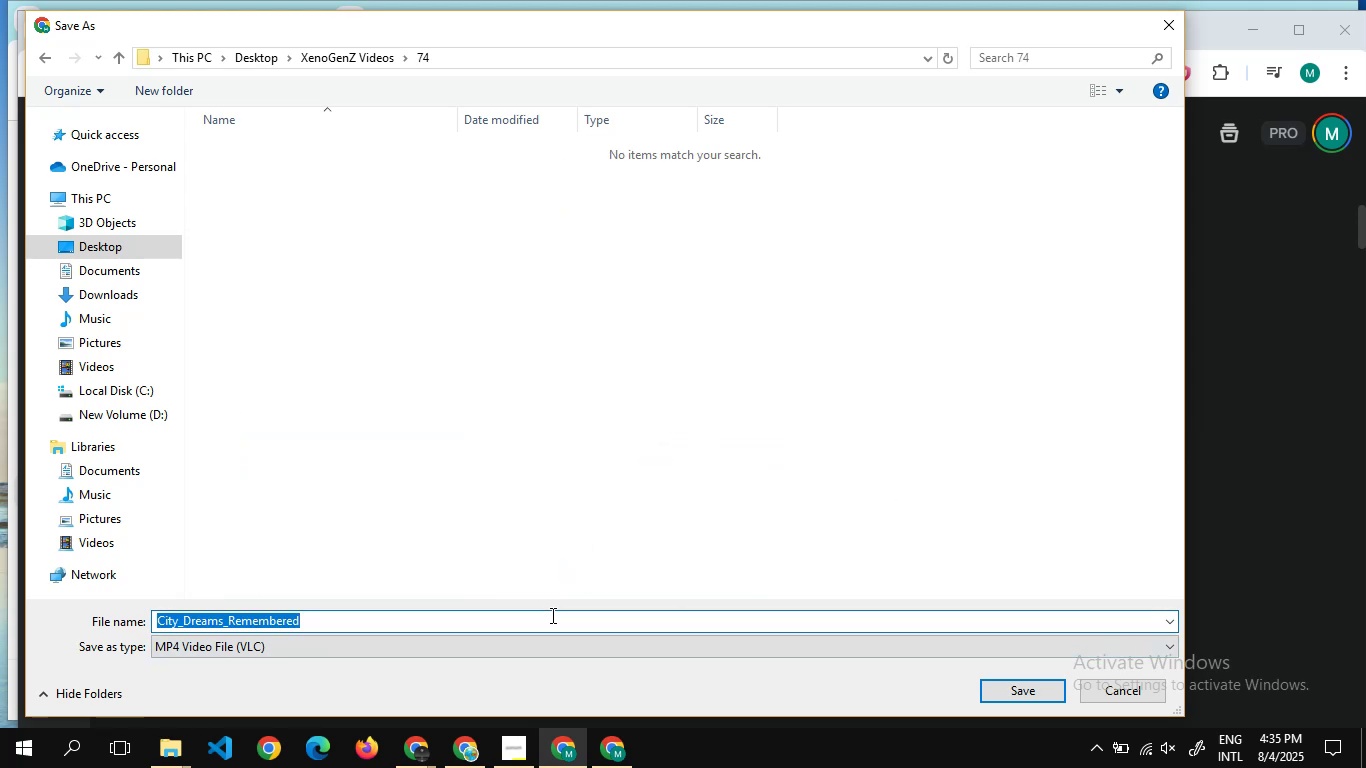 
key(1)
 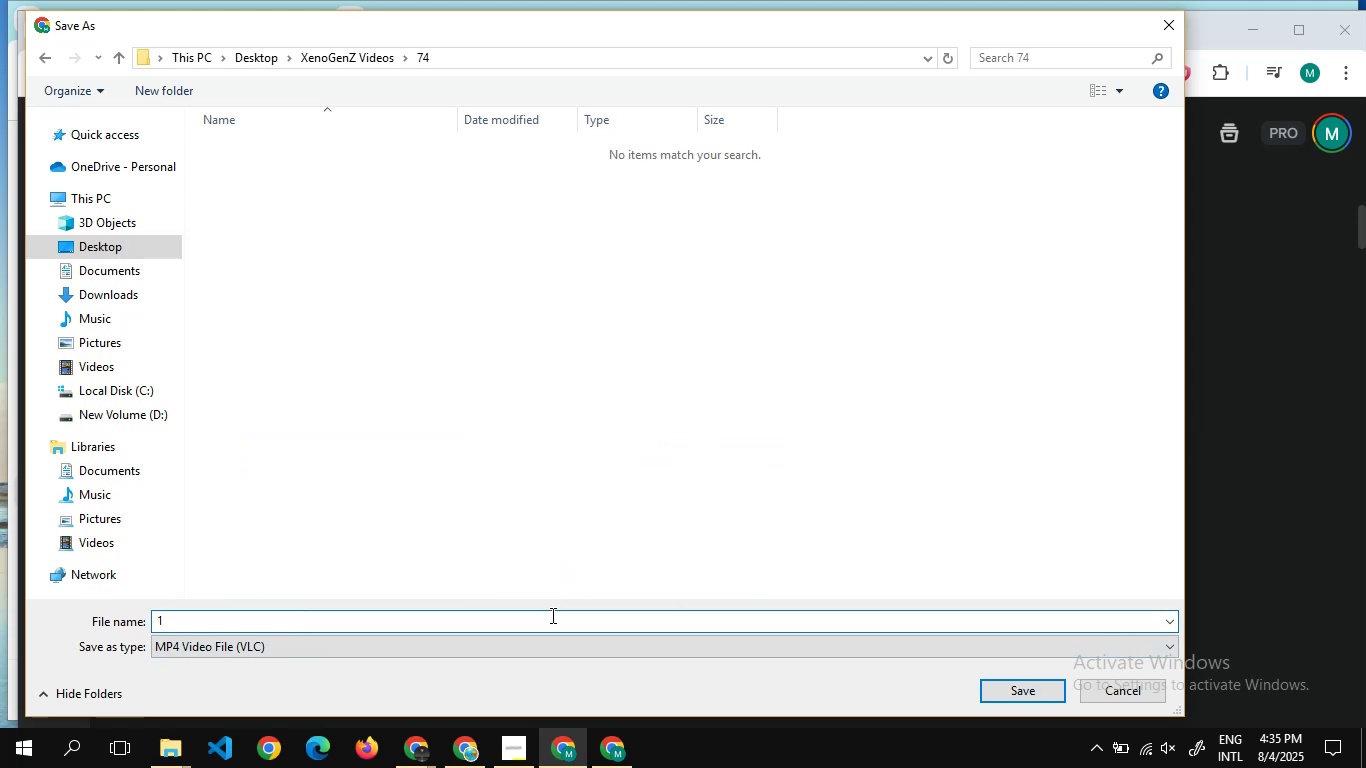 
key(Enter)
 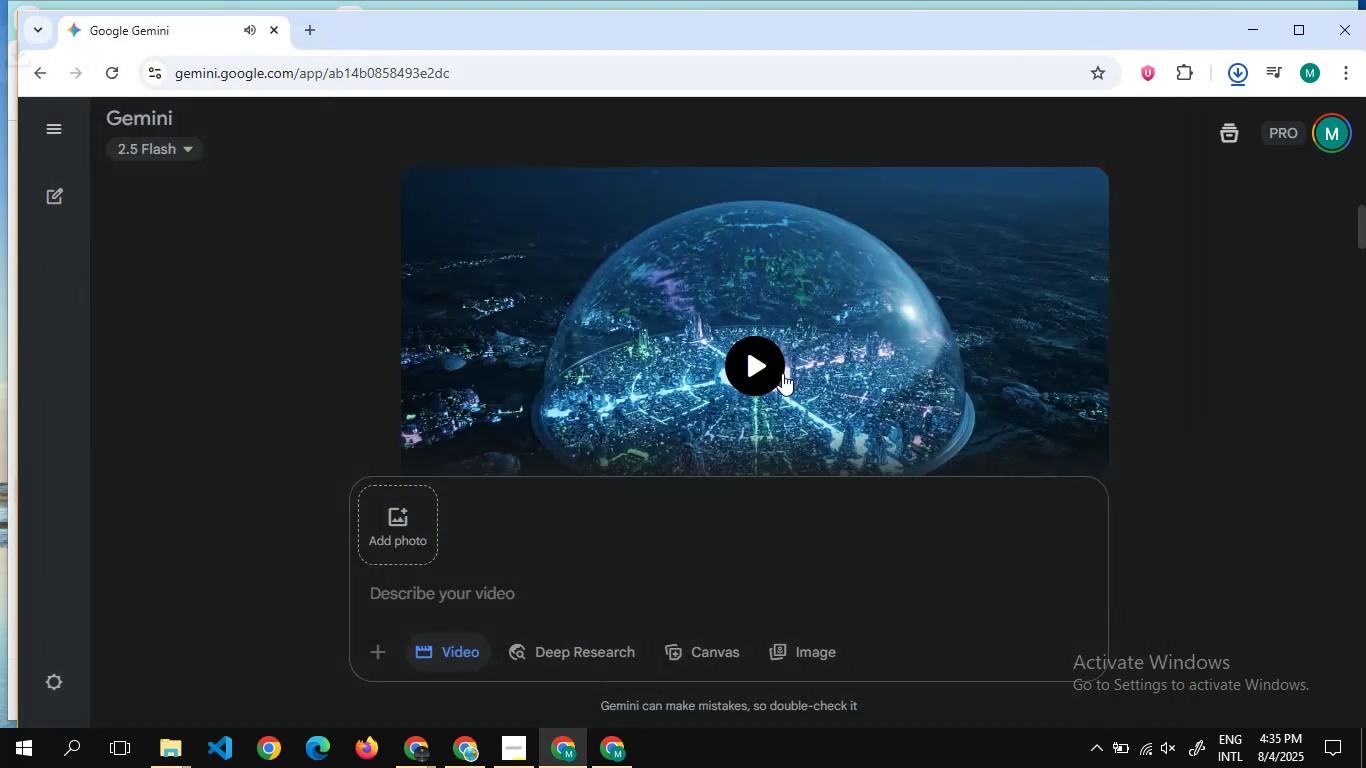 
scroll: coordinate [796, 371], scroll_direction: down, amount: 9.0
 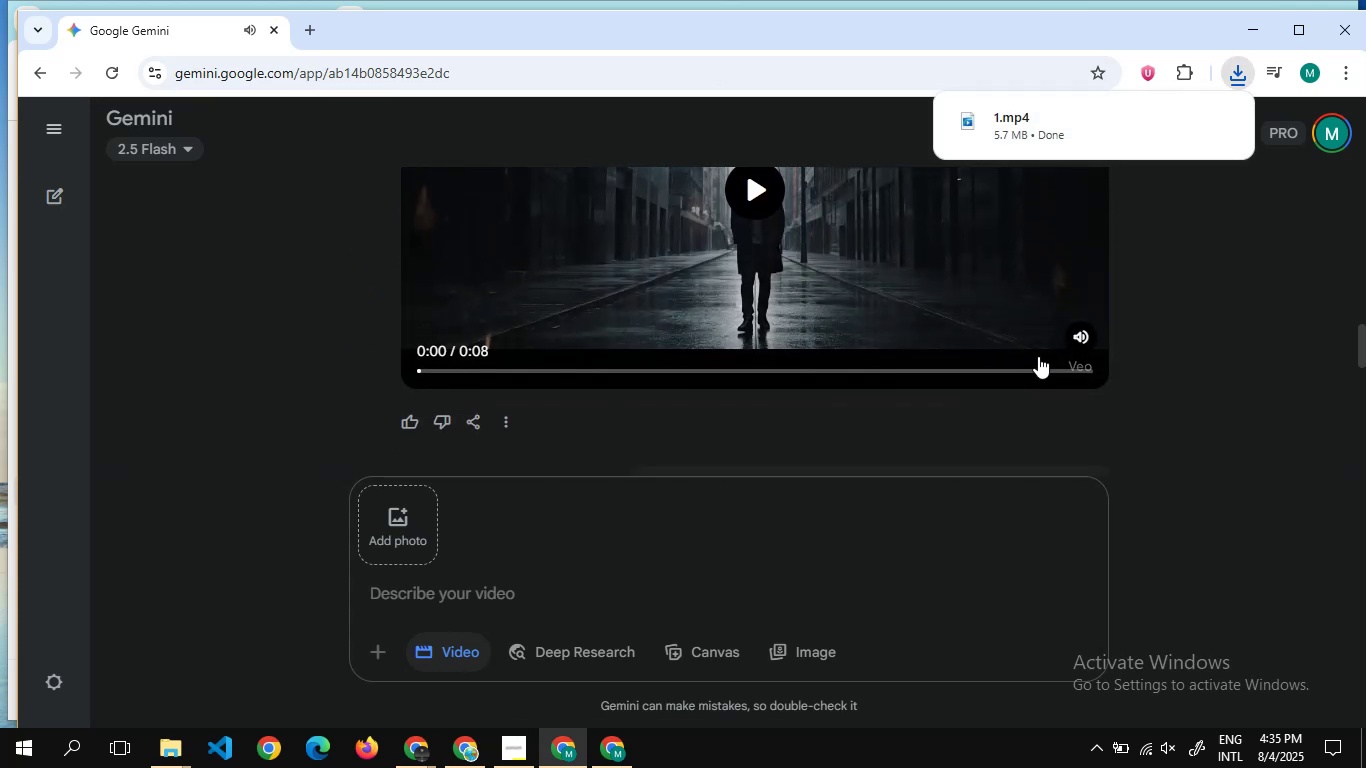 
scroll: coordinate [1040, 355], scroll_direction: up, amount: 1.0
 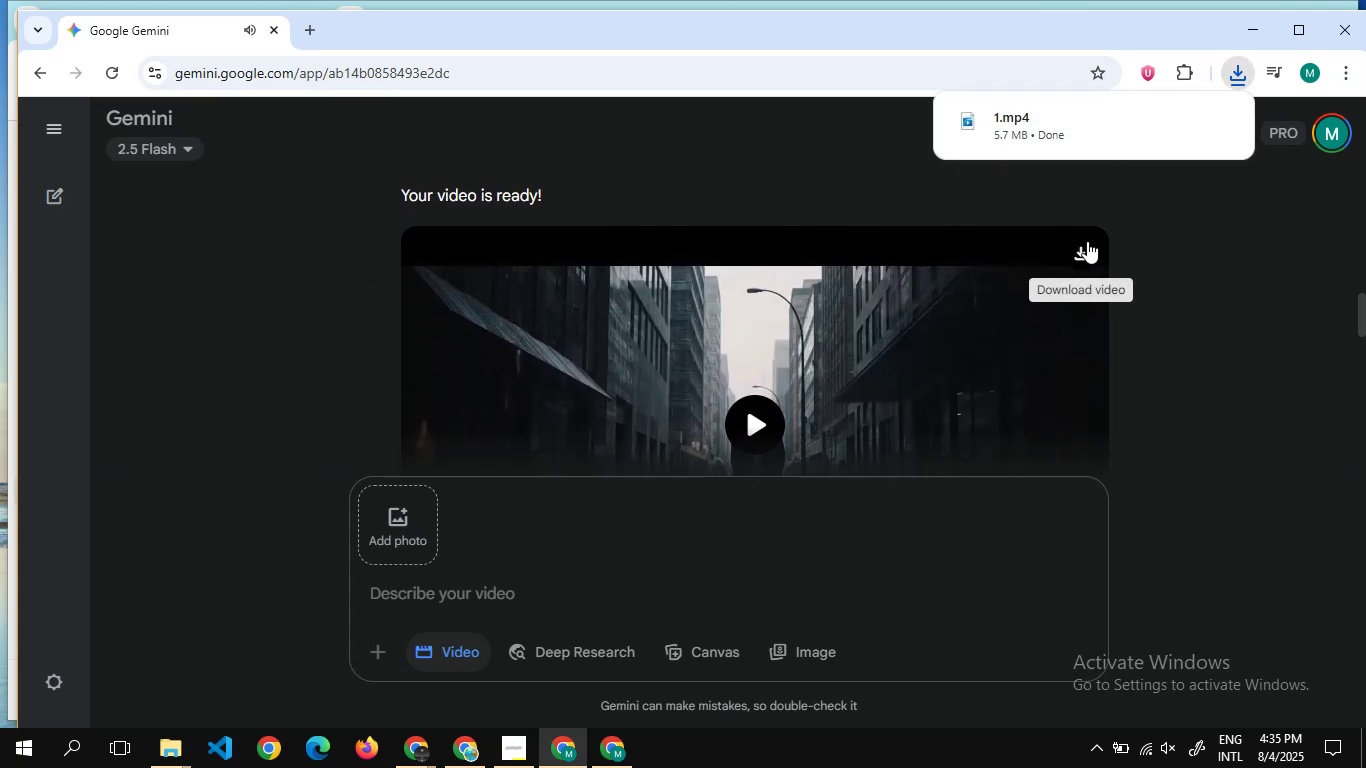 
left_click([1087, 241])
 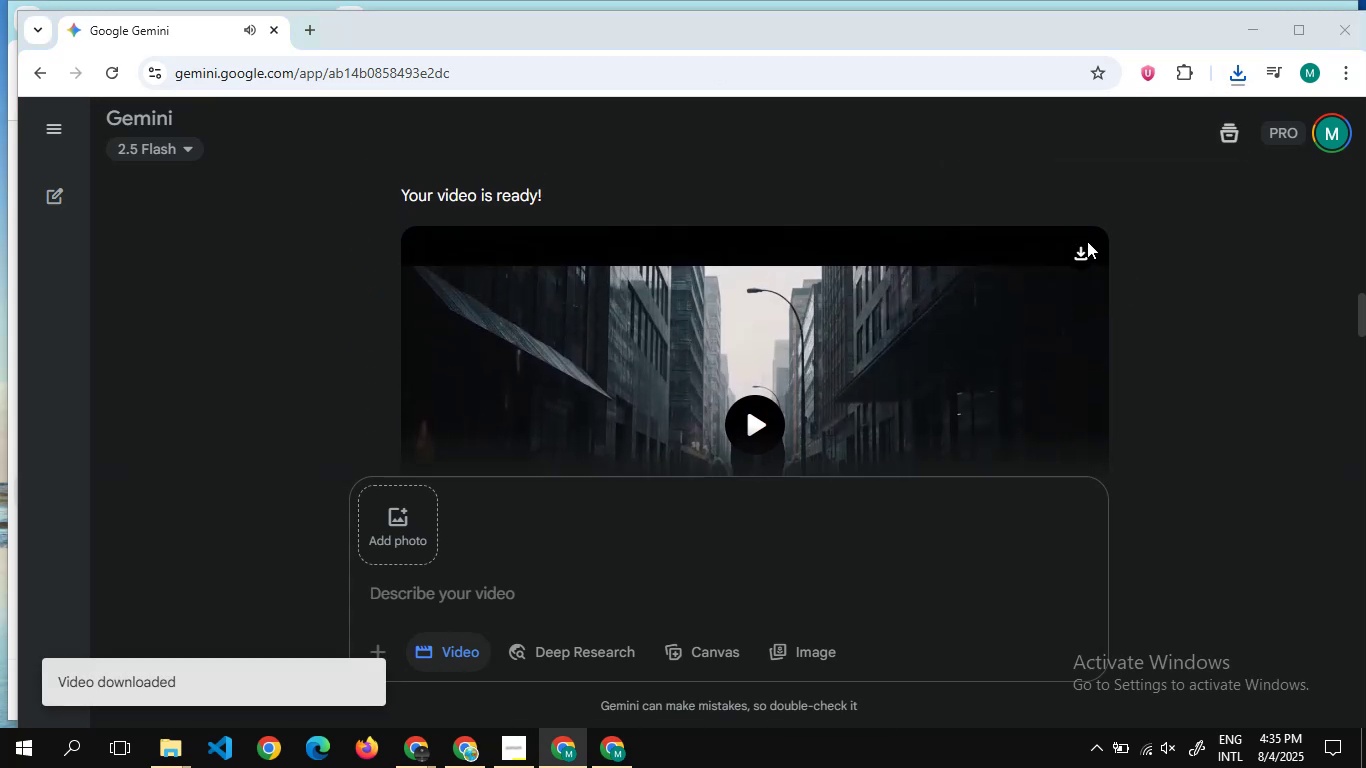 
wait(7.66)
 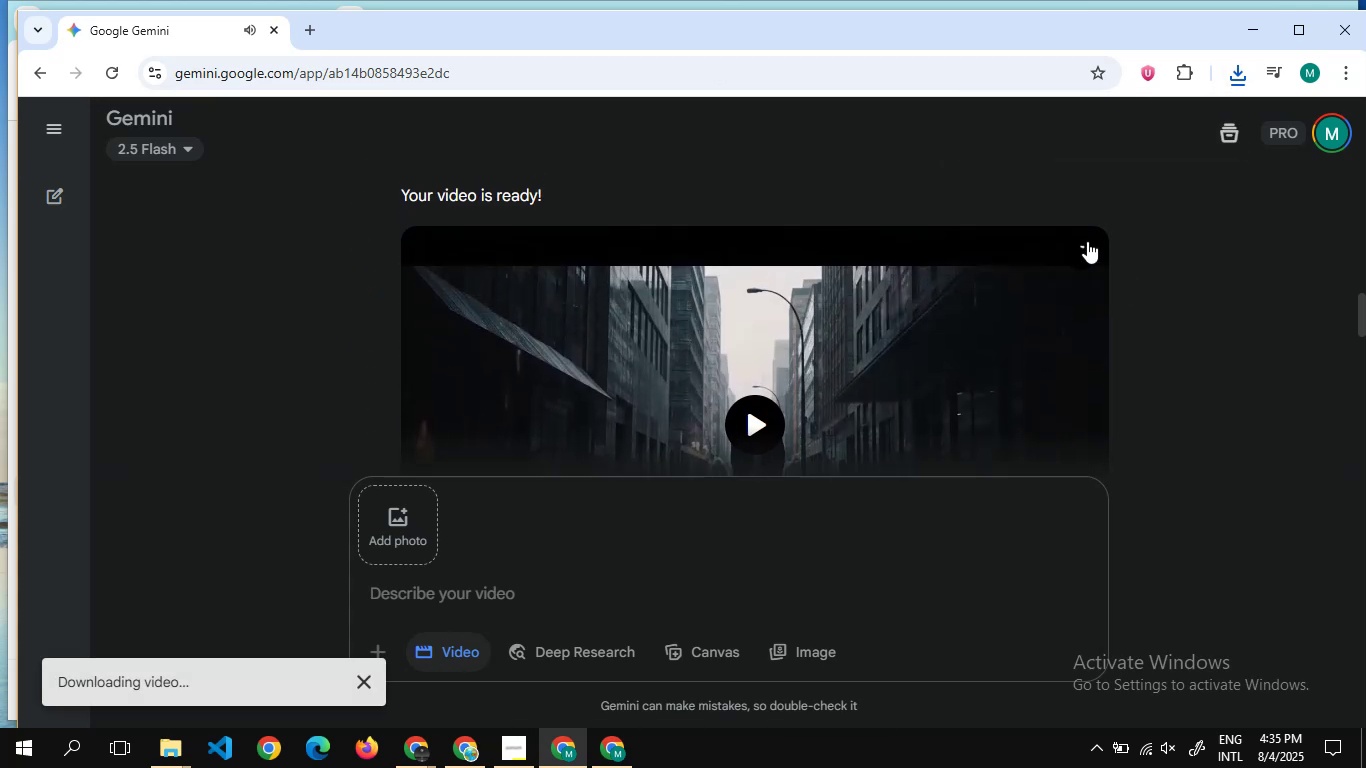 
key(2)
 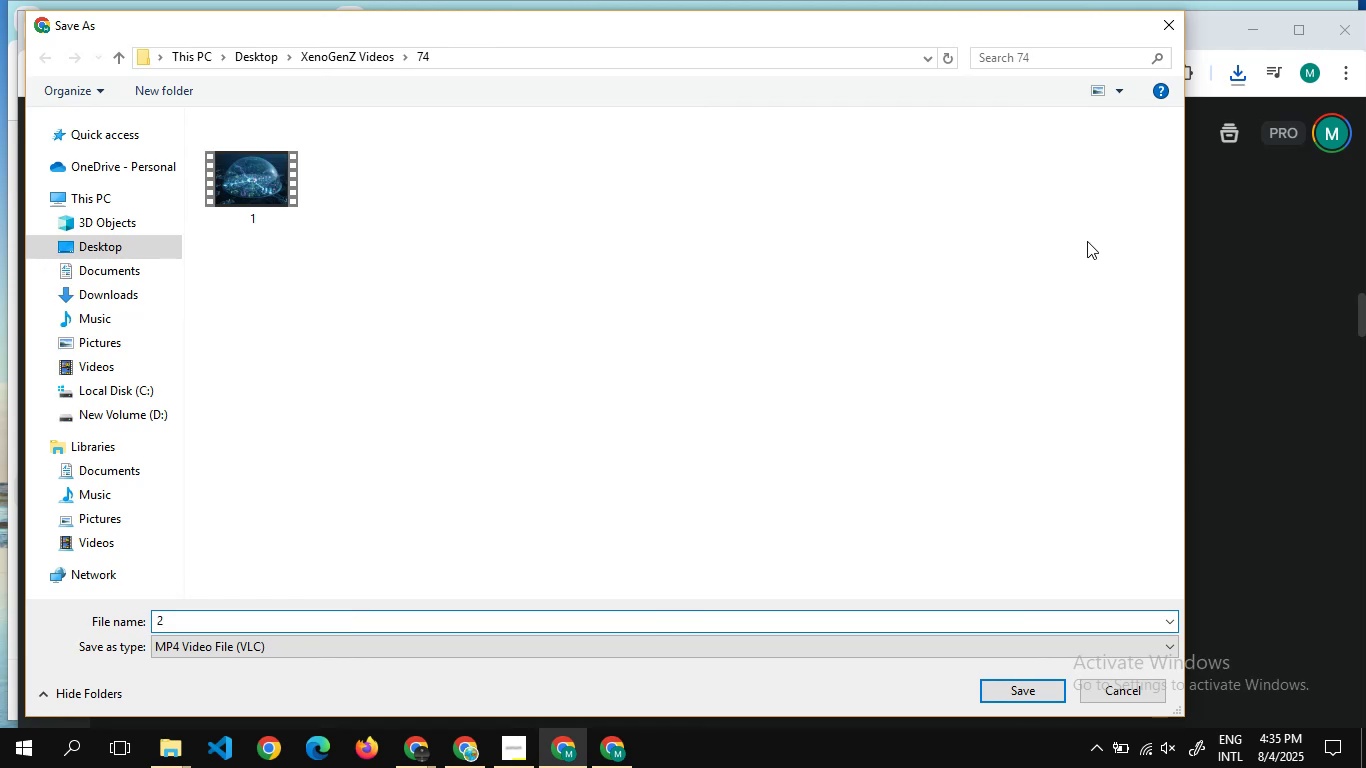 
key(Enter)
 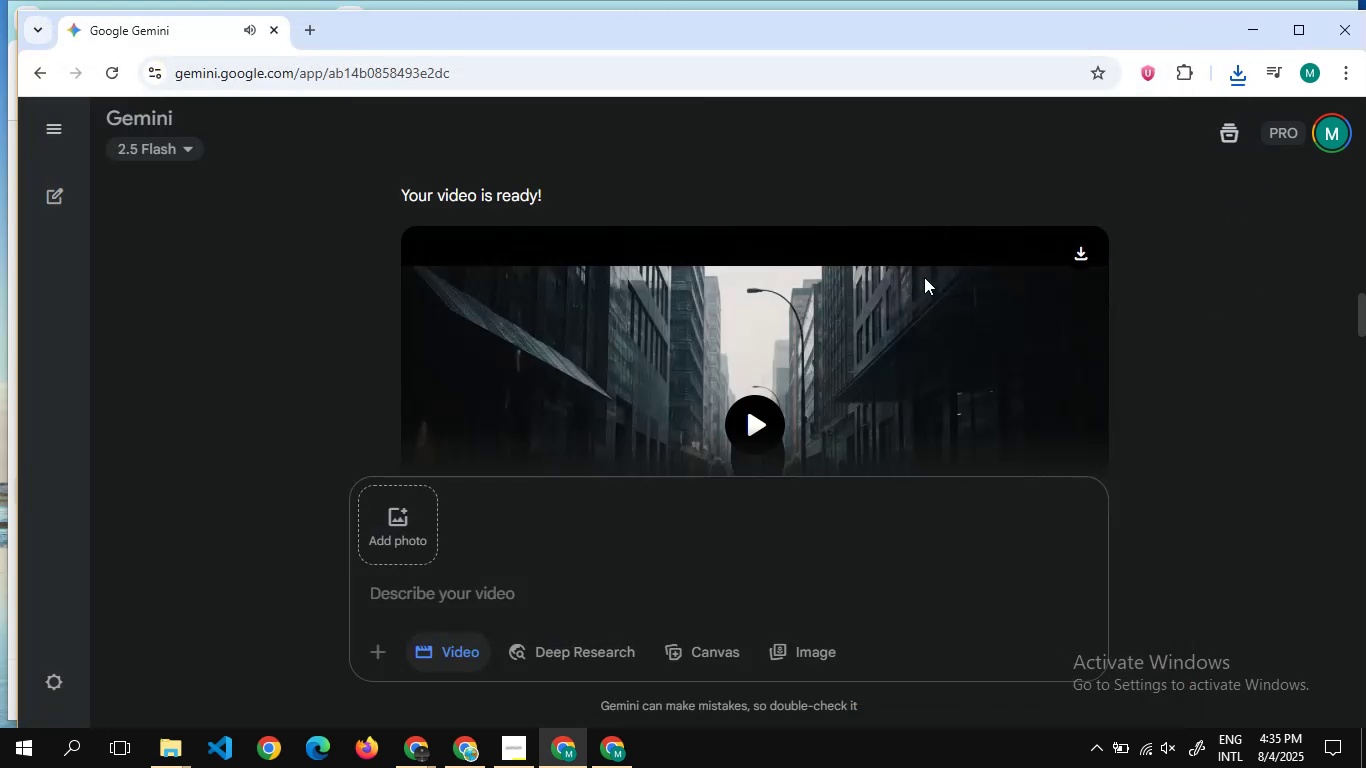 
scroll: coordinate [924, 277], scroll_direction: down, amount: 6.0
 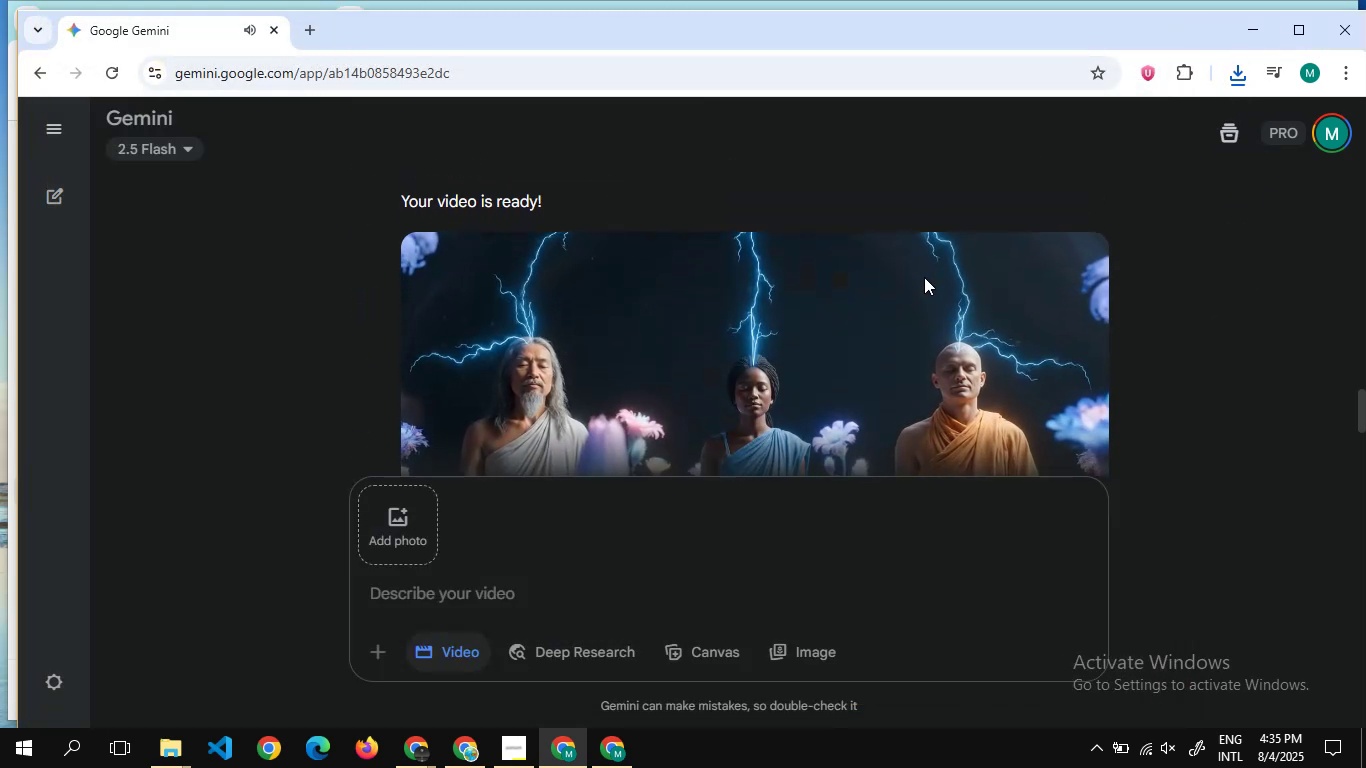 
scroll: coordinate [924, 277], scroll_direction: none, amount: 0.0
 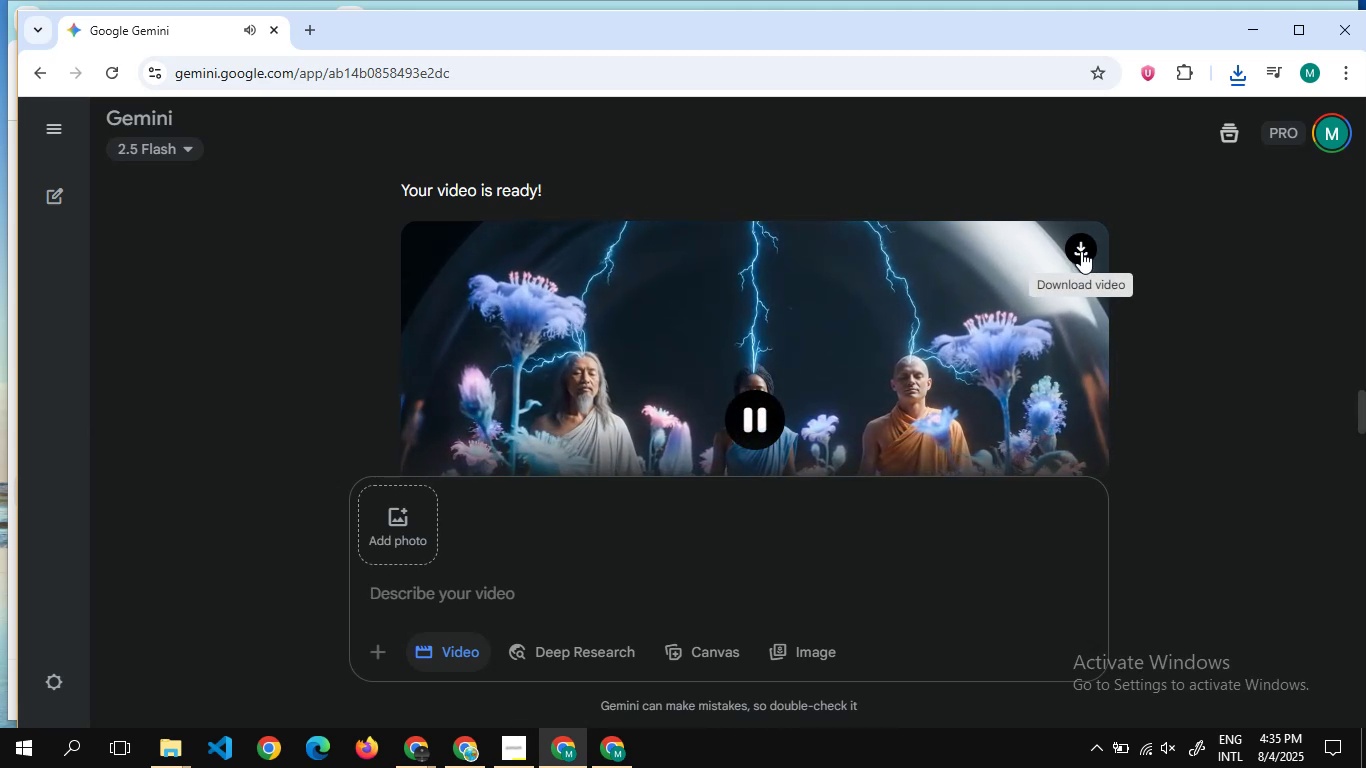 
left_click([1081, 251])
 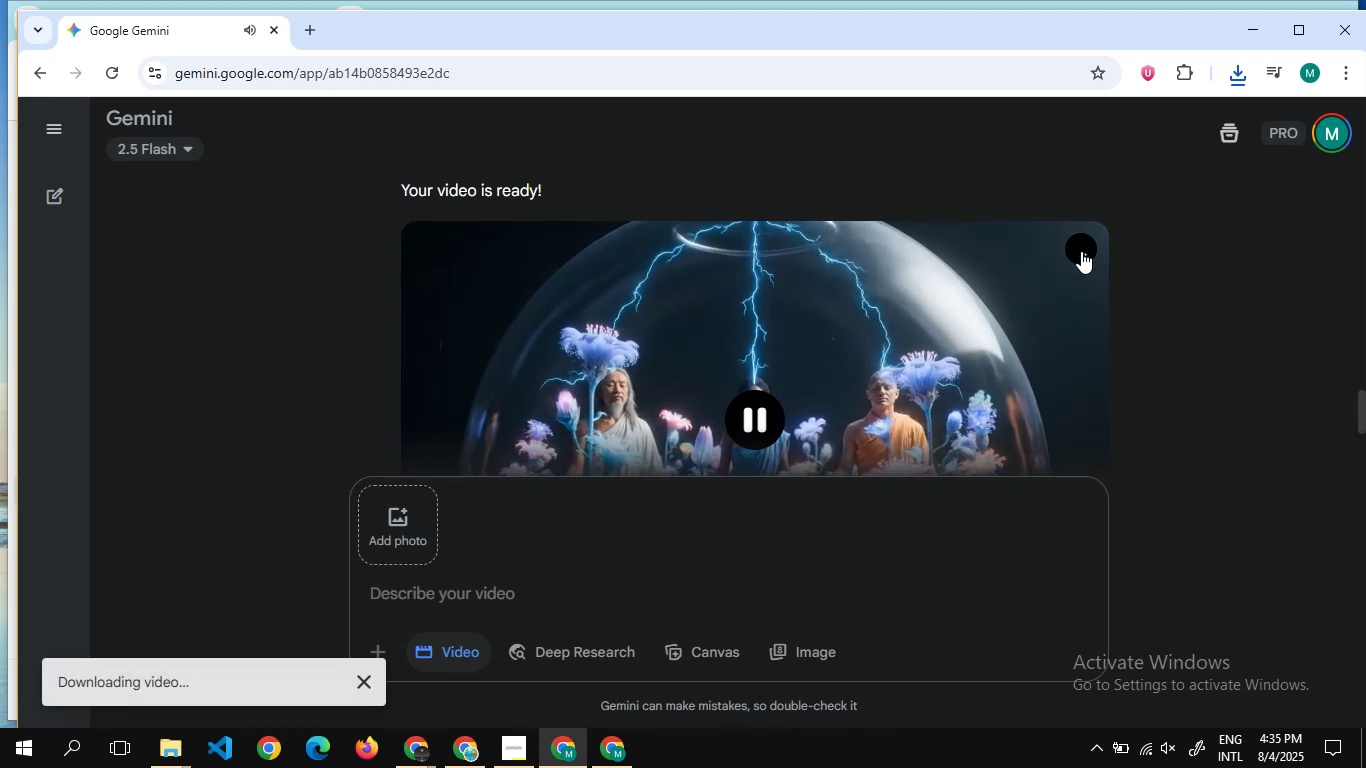 
wait(10.53)
 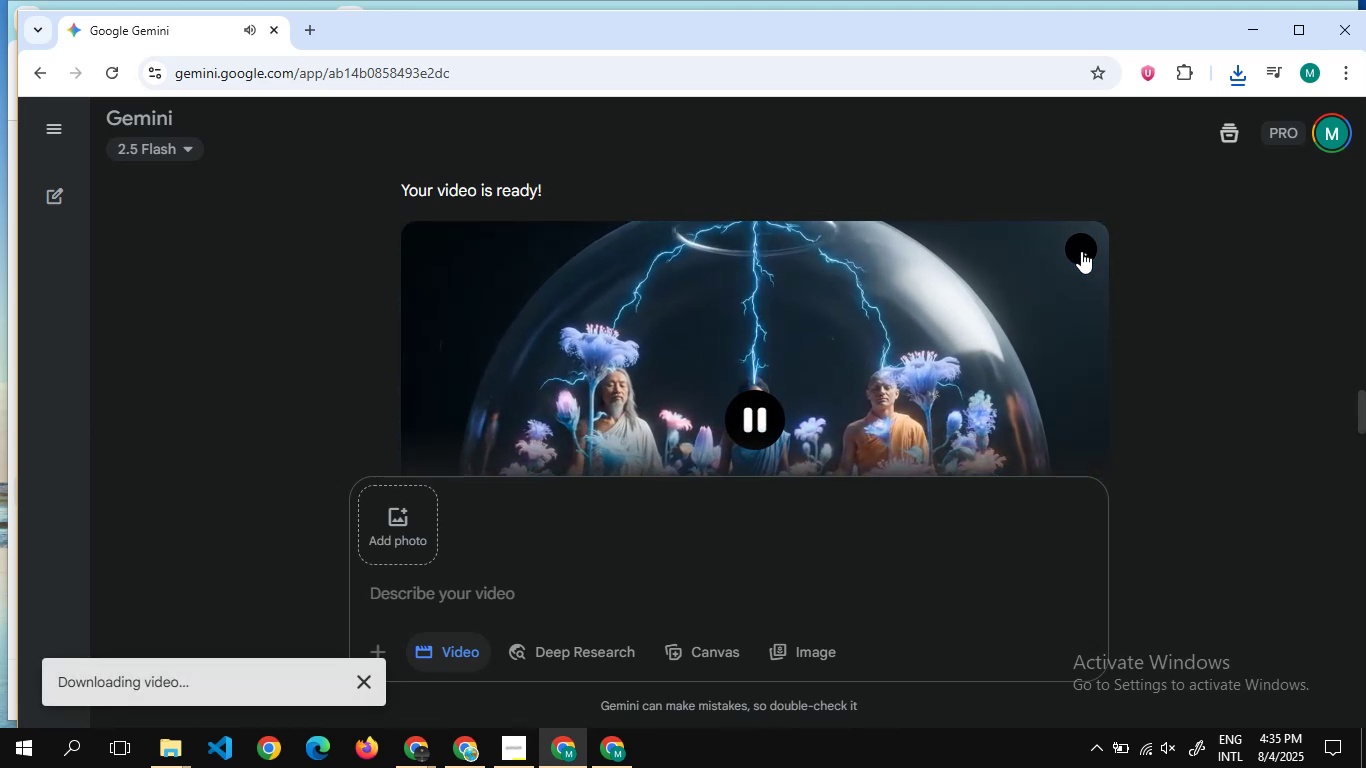 
key(3)
 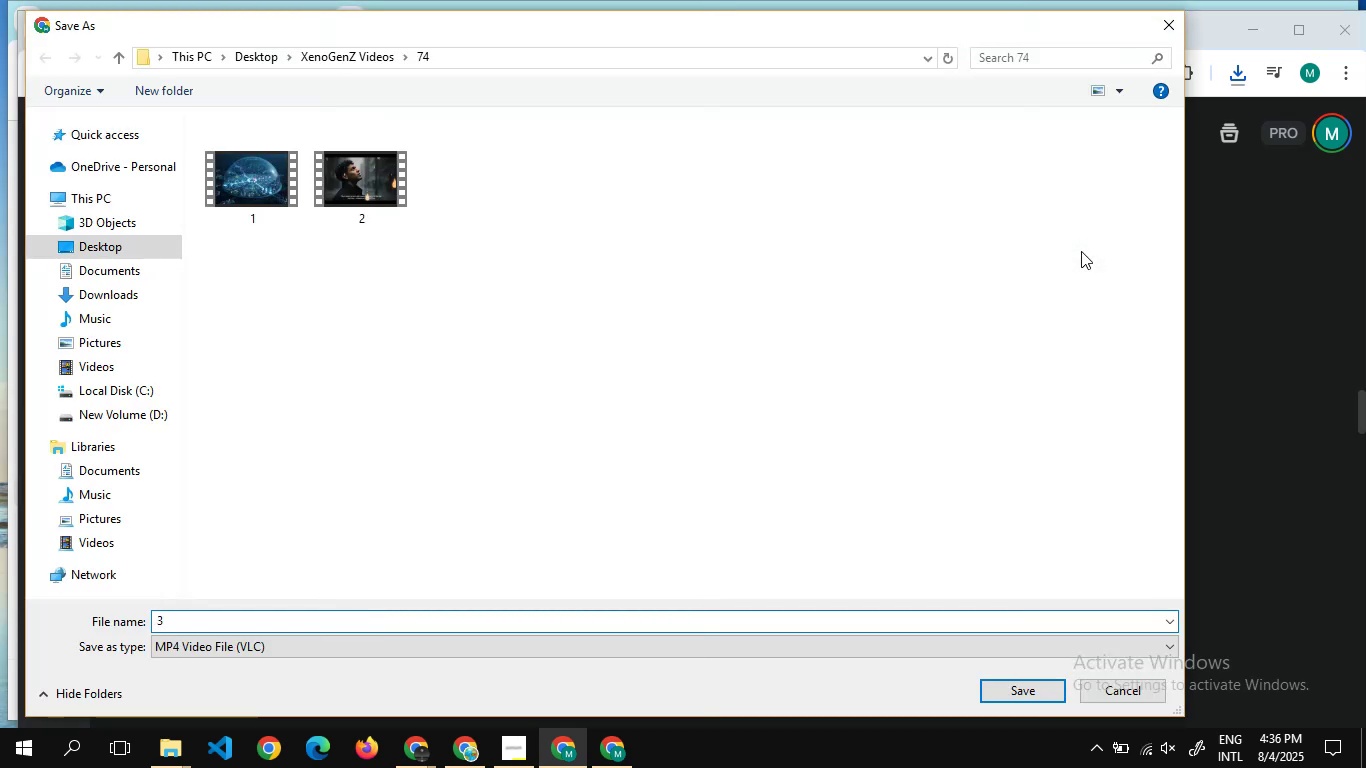 
key(Enter)
 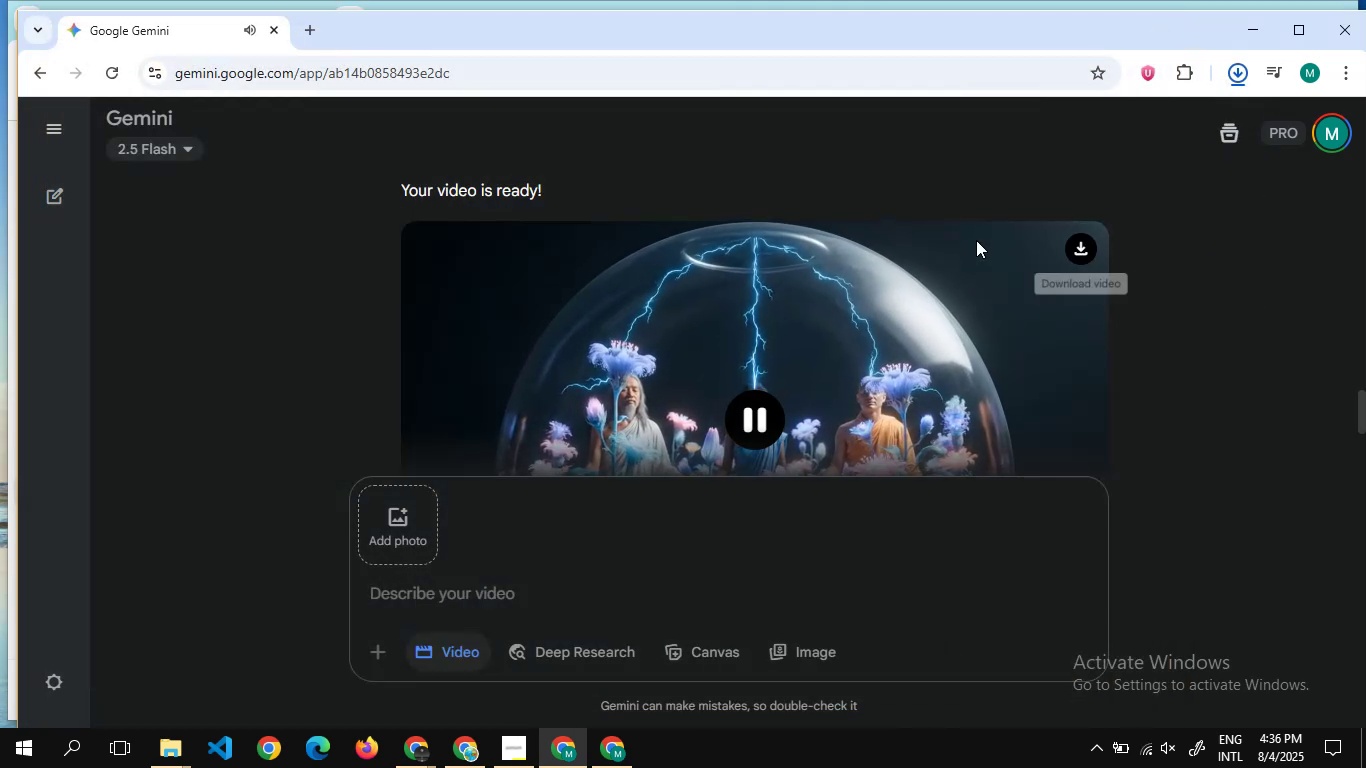 
scroll: coordinate [960, 233], scroll_direction: down, amount: 11.0
 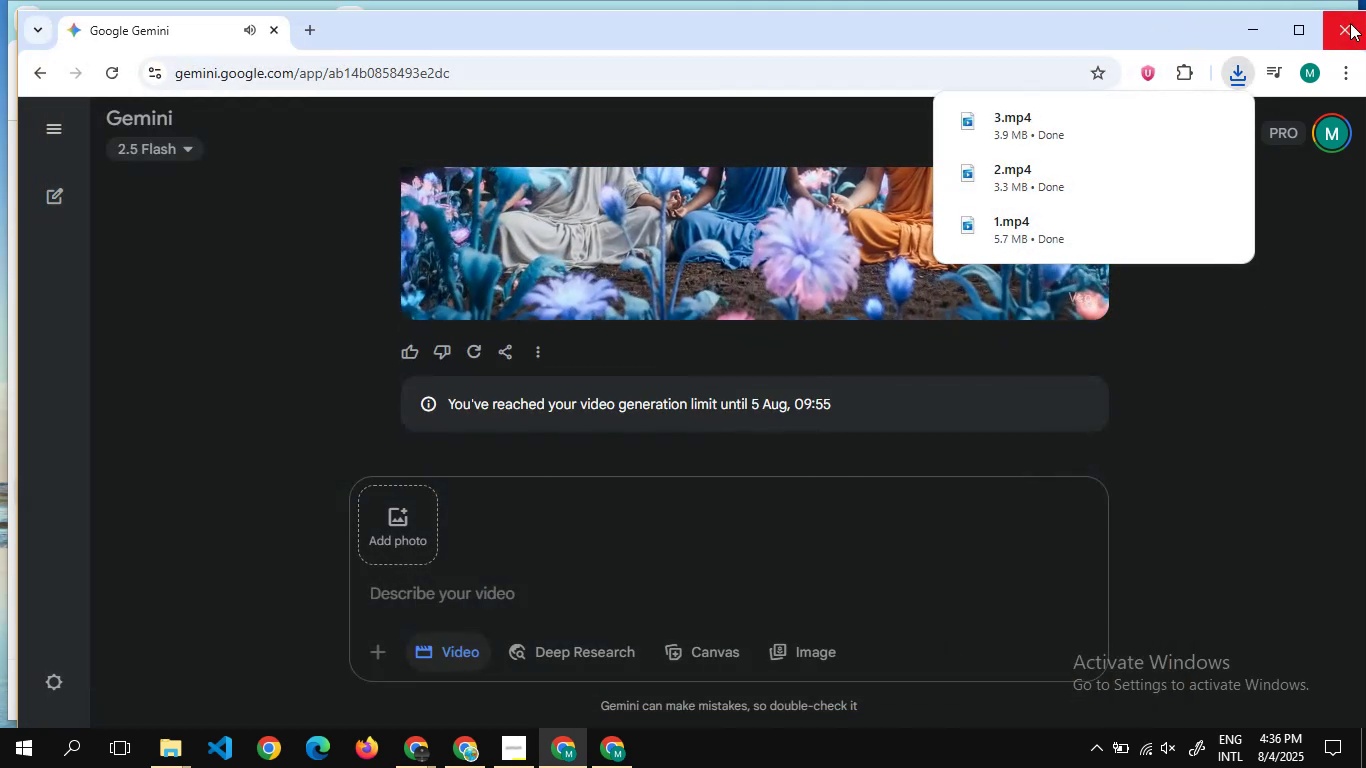 
left_click([1344, 23])
 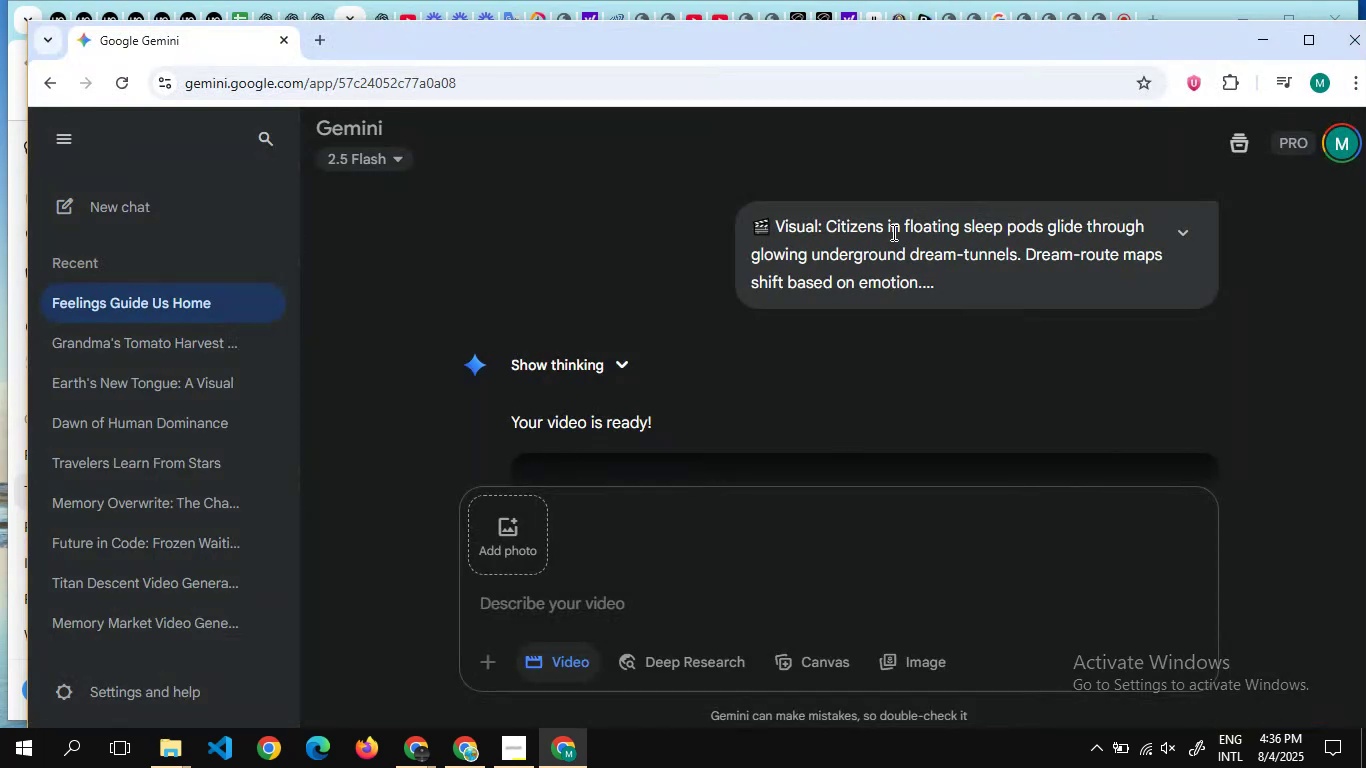 
scroll: coordinate [747, 291], scroll_direction: up, amount: 7.0
 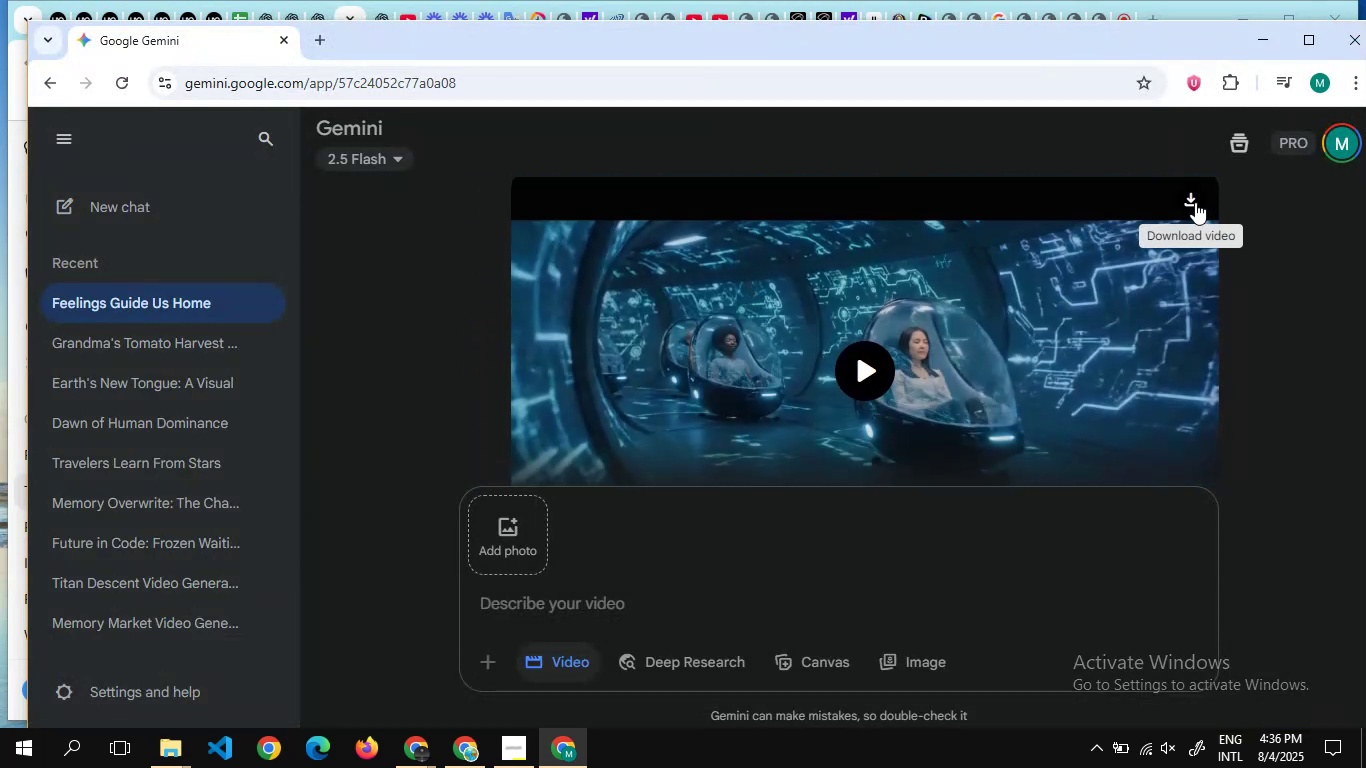 
left_click([1192, 200])
 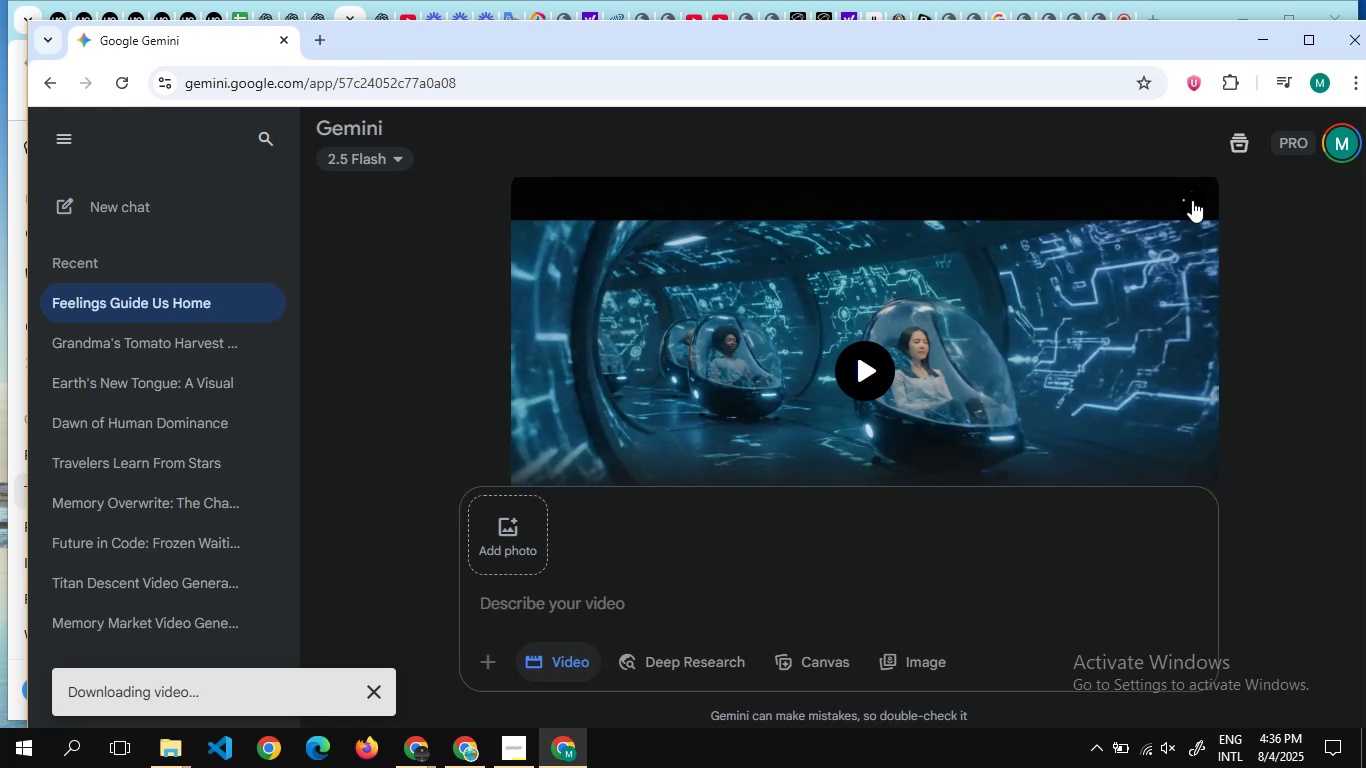 
wait(9.06)
 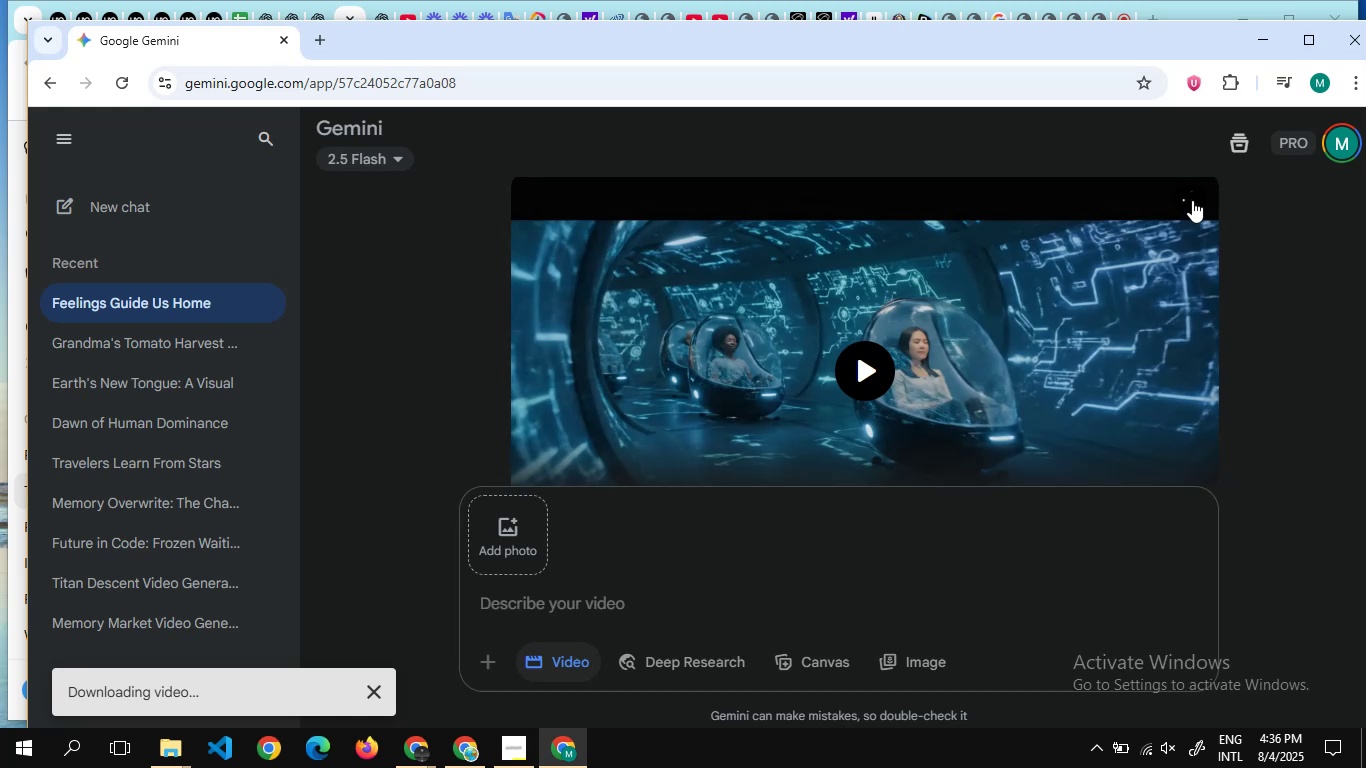 
double_click([278, 57])
 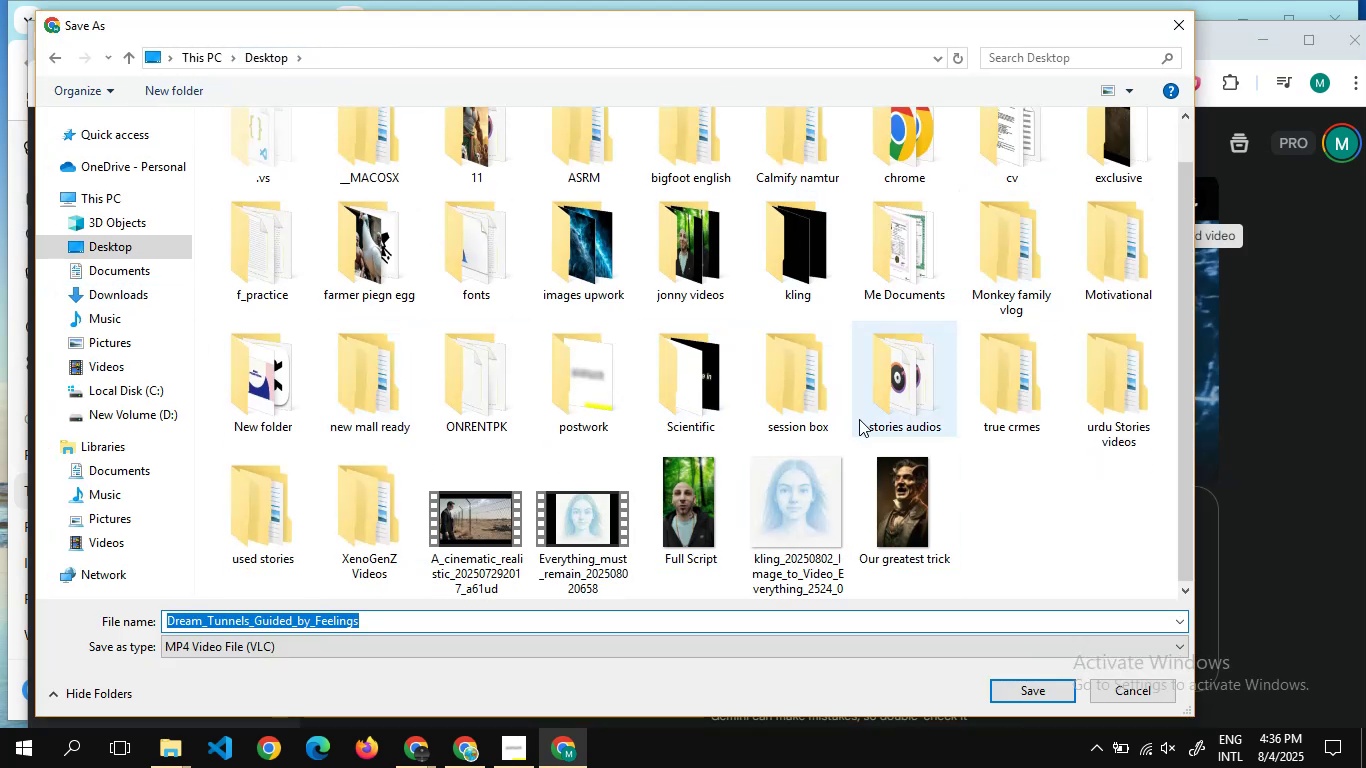 
double_click([343, 526])
 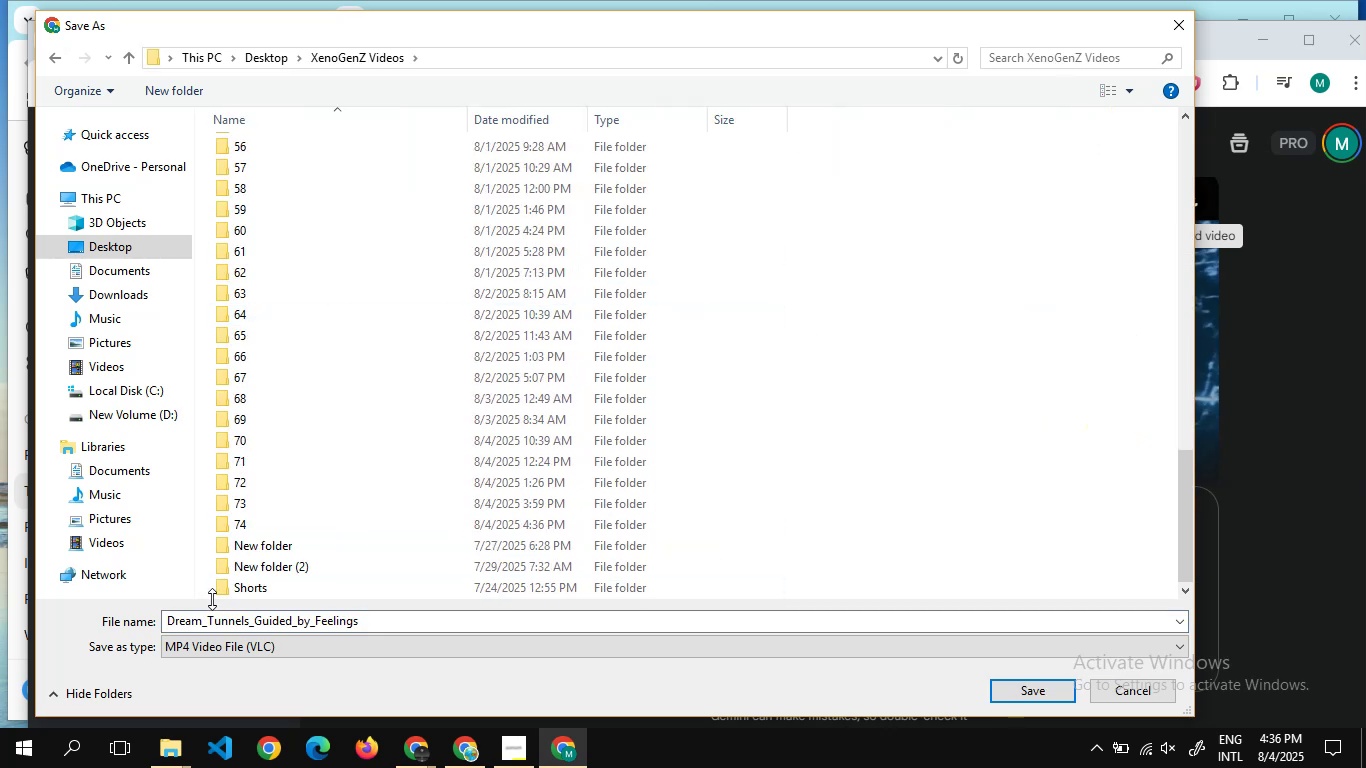 
double_click([249, 525])
 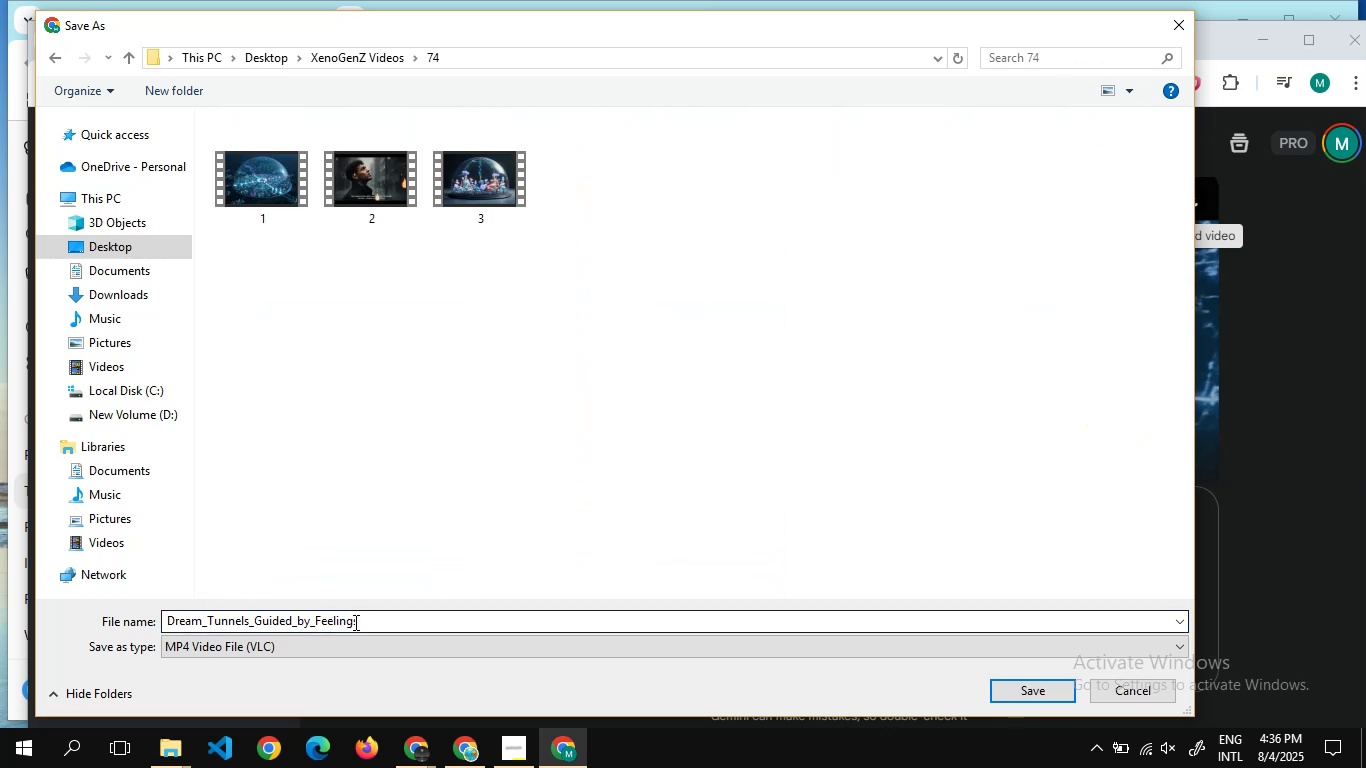 
left_click([353, 623])
 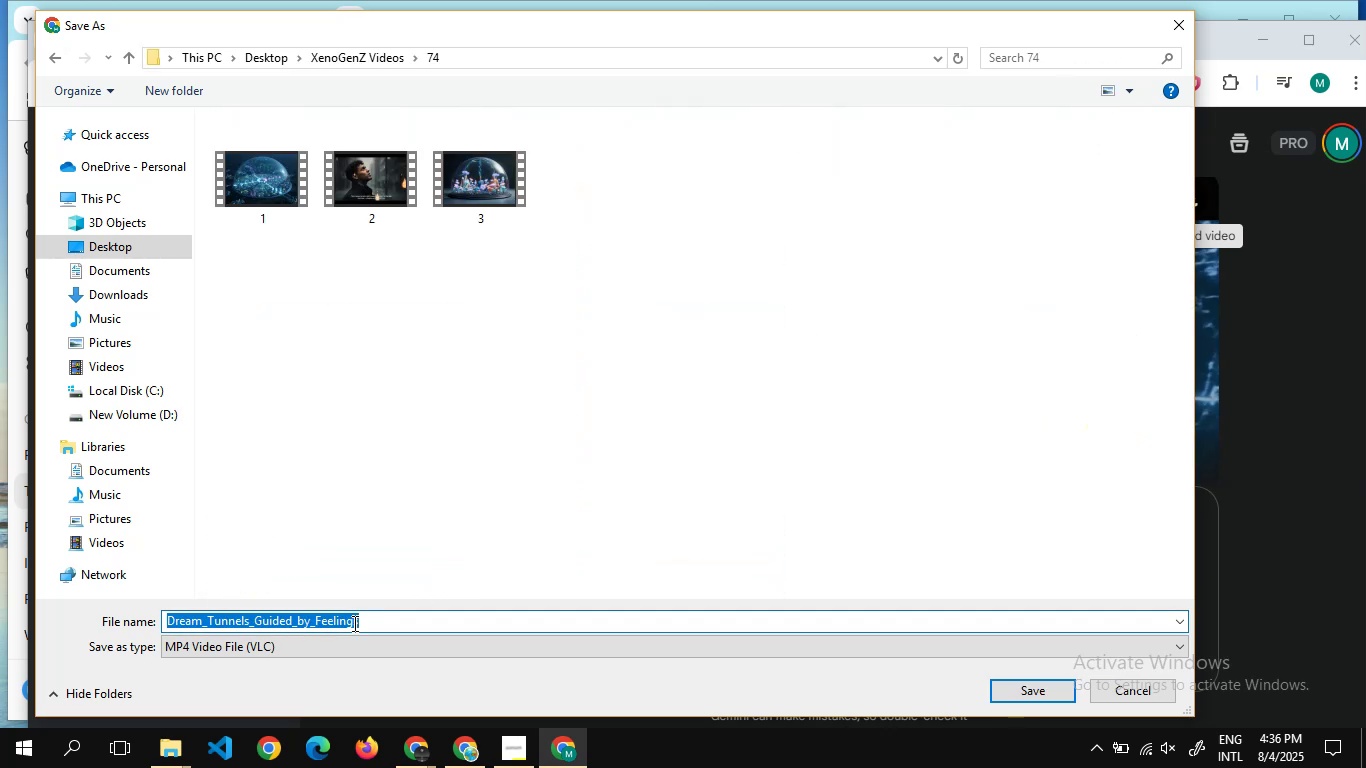 
key(4)
 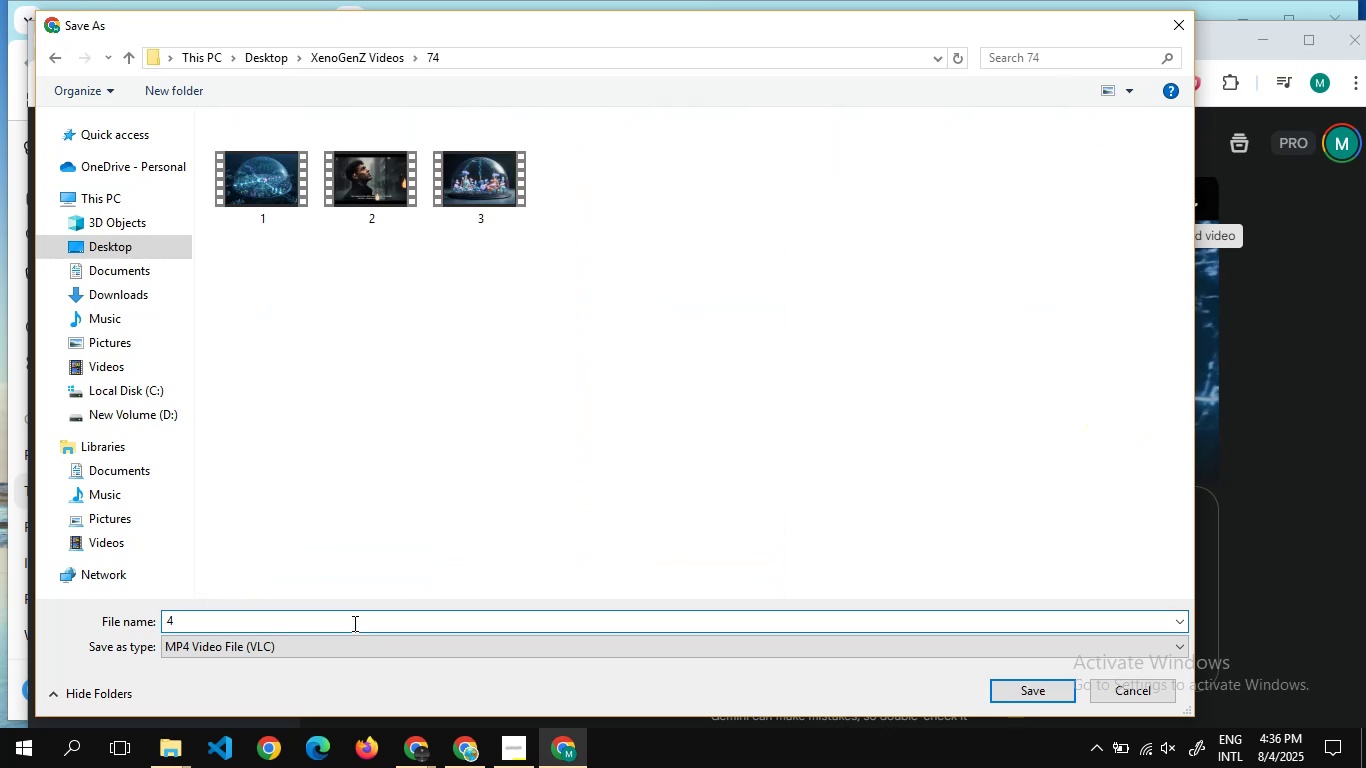 
key(Enter)
 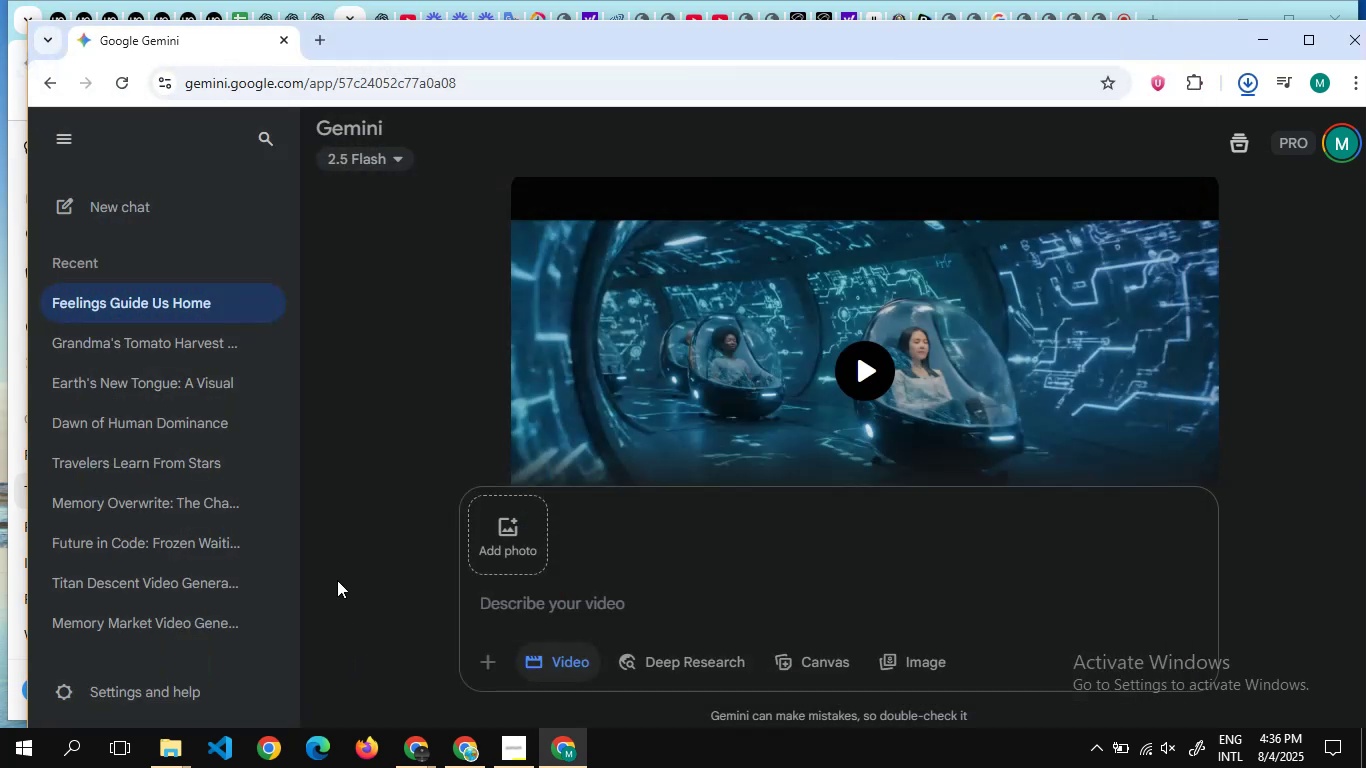 
scroll: coordinate [552, 401], scroll_direction: down, amount: 8.0
 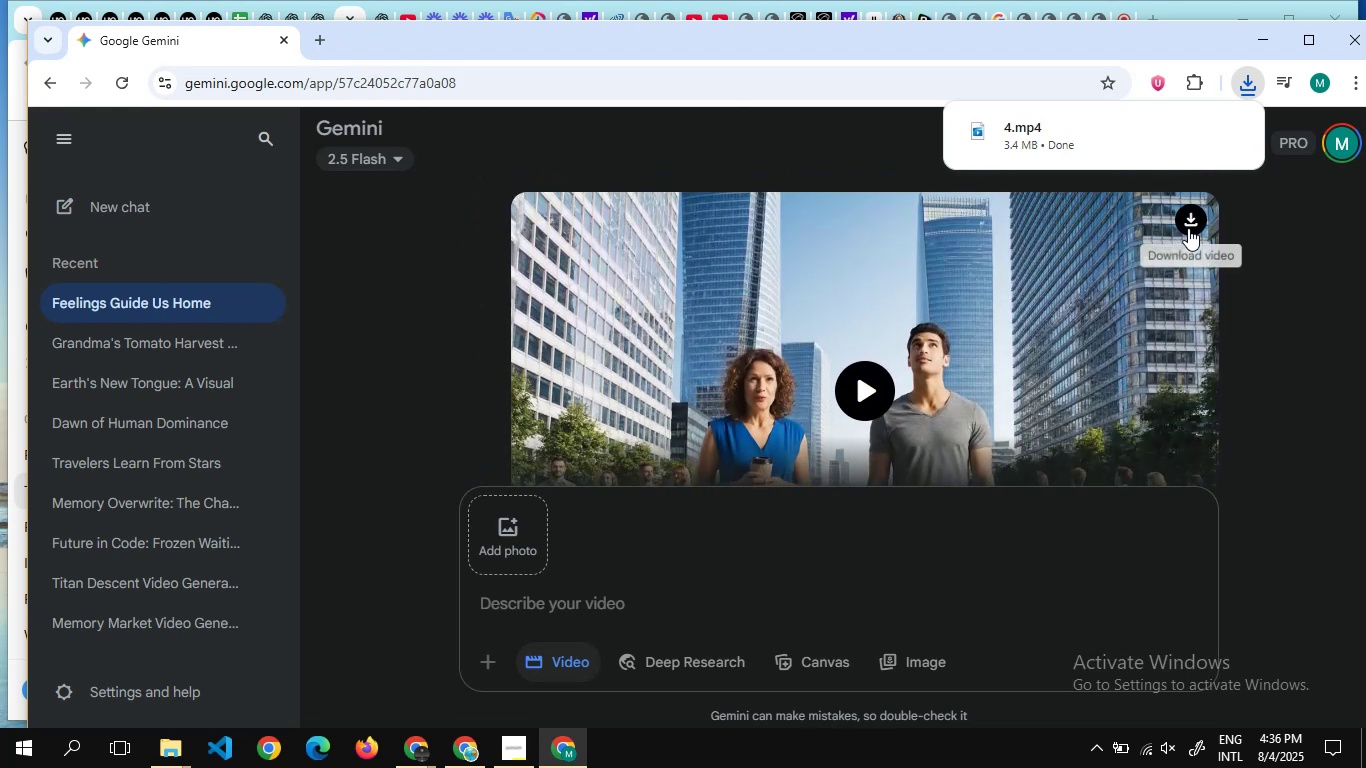 
left_click([1188, 228])
 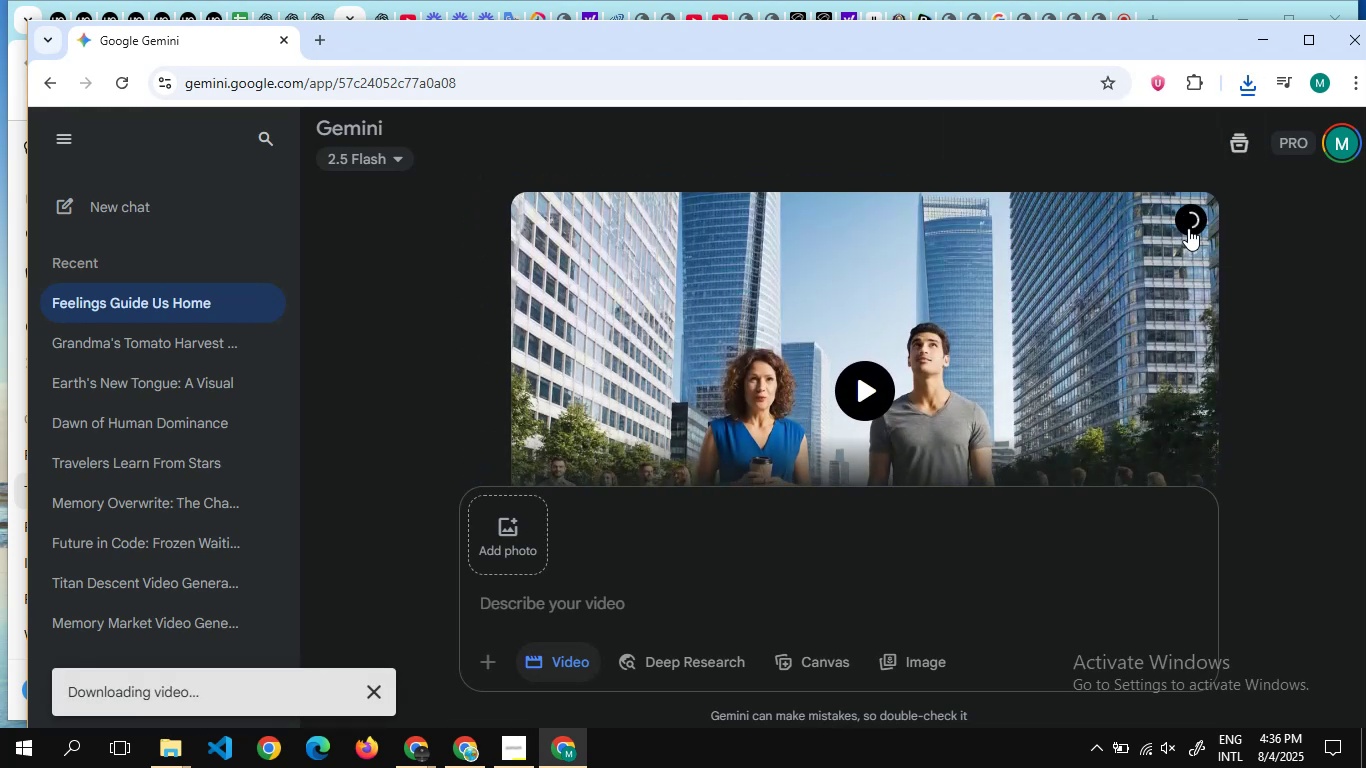 
wait(9.5)
 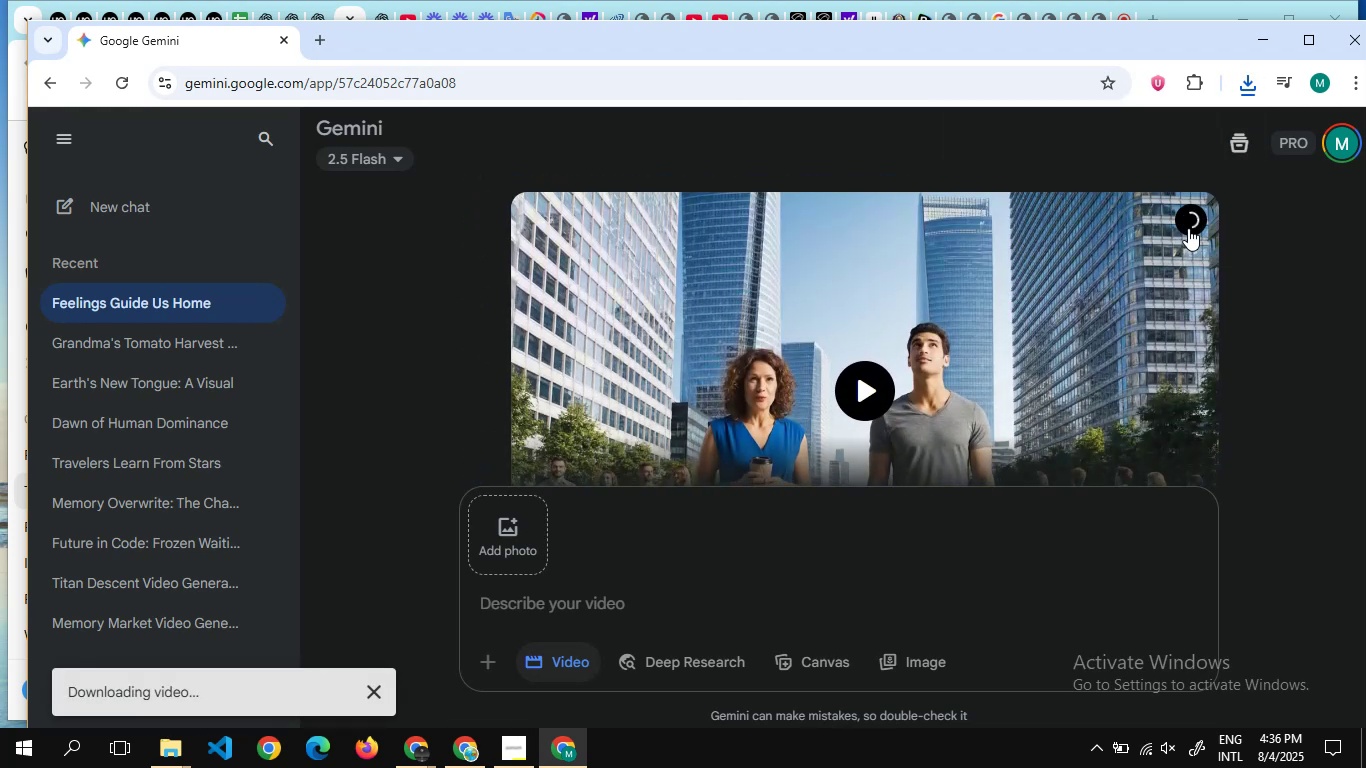 
key(5)
 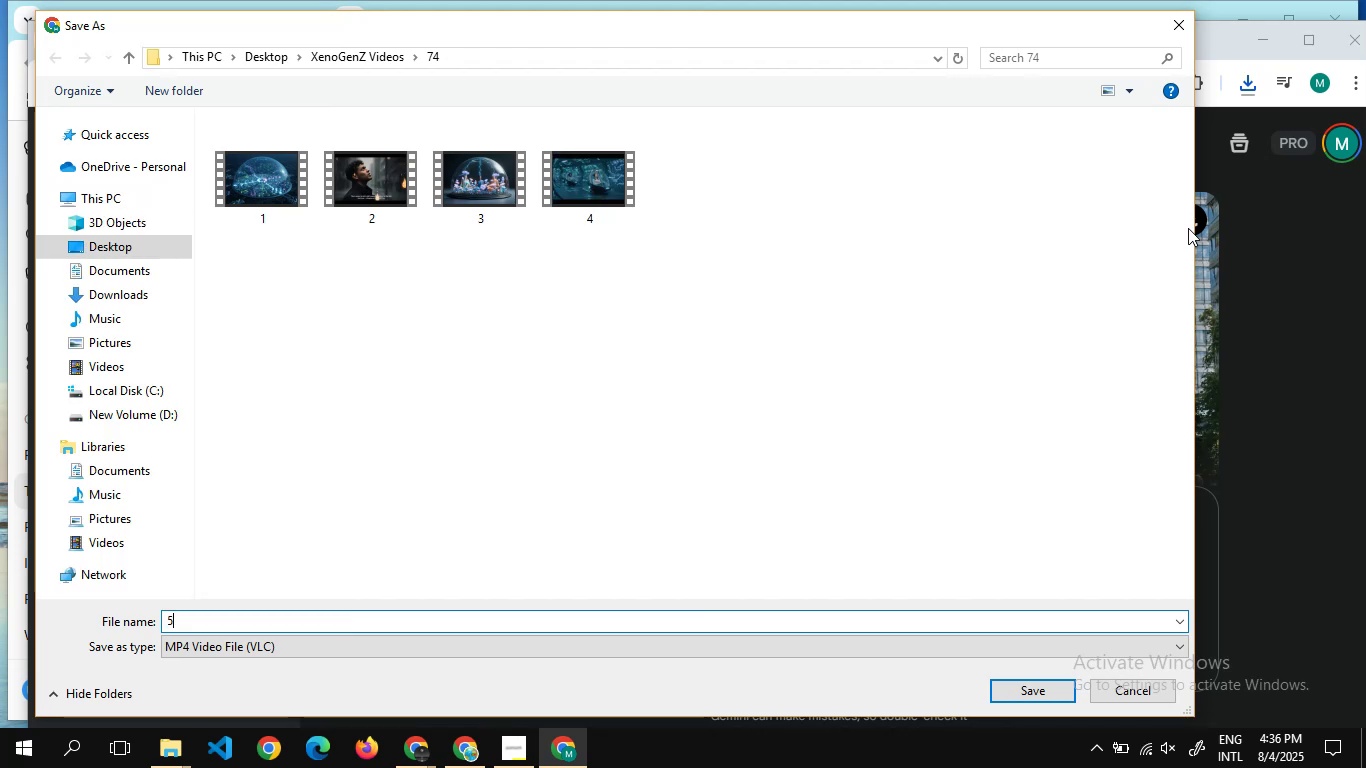 
key(Enter)
 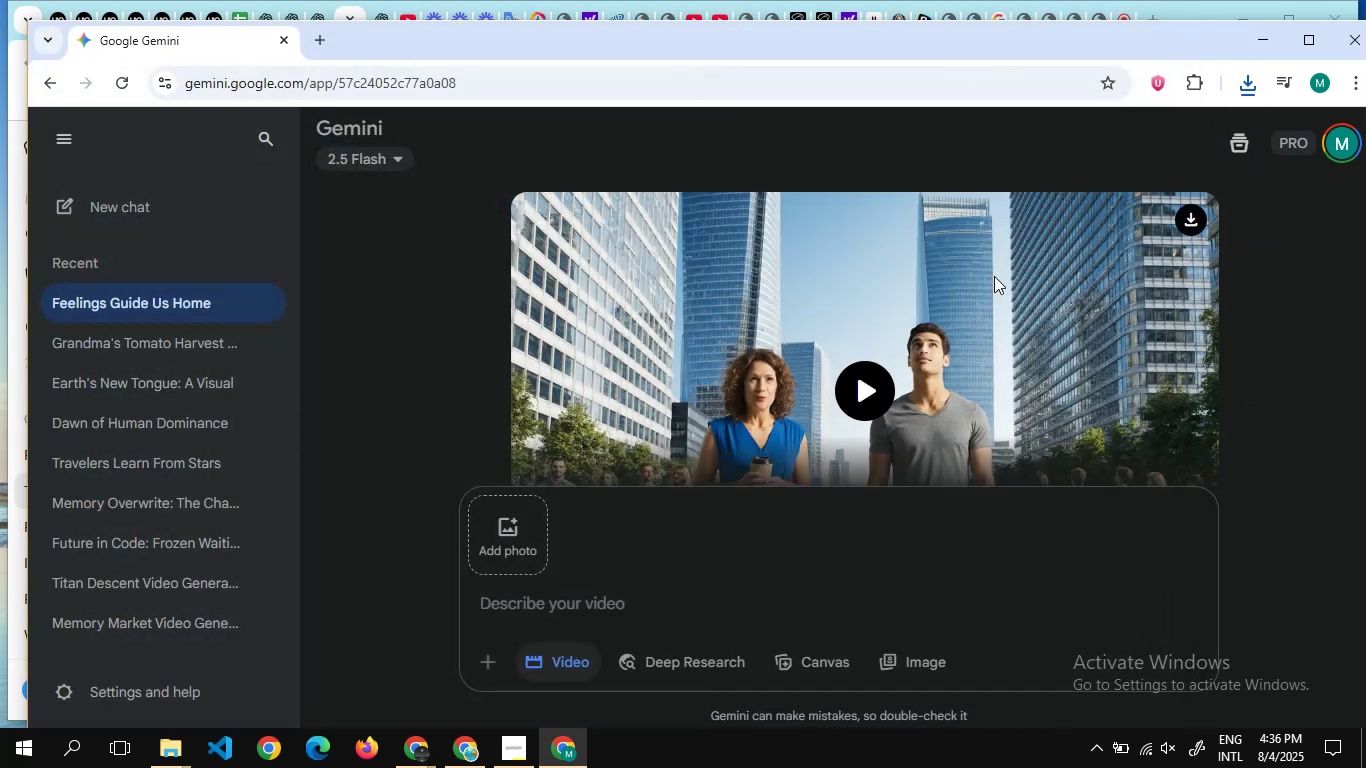 
scroll: coordinate [937, 287], scroll_direction: down, amount: 7.0
 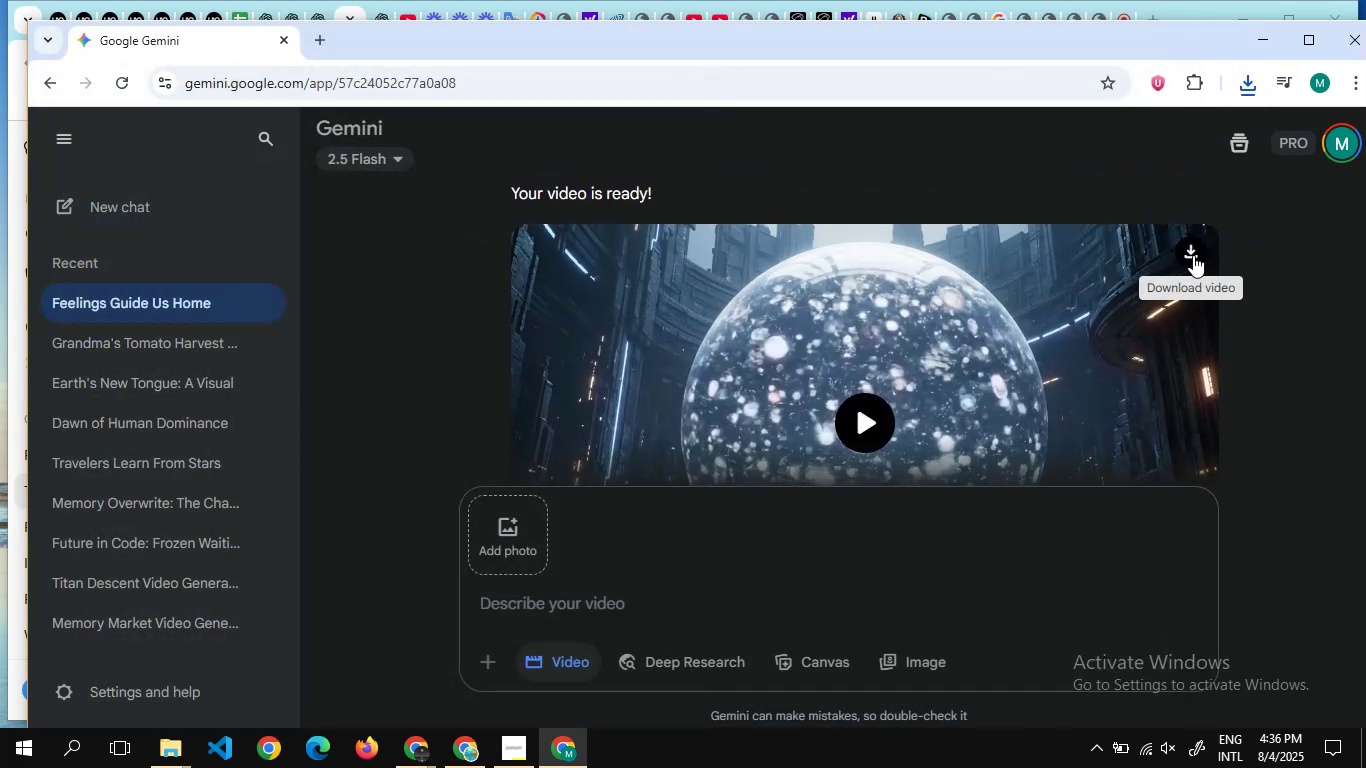 
left_click([1193, 255])
 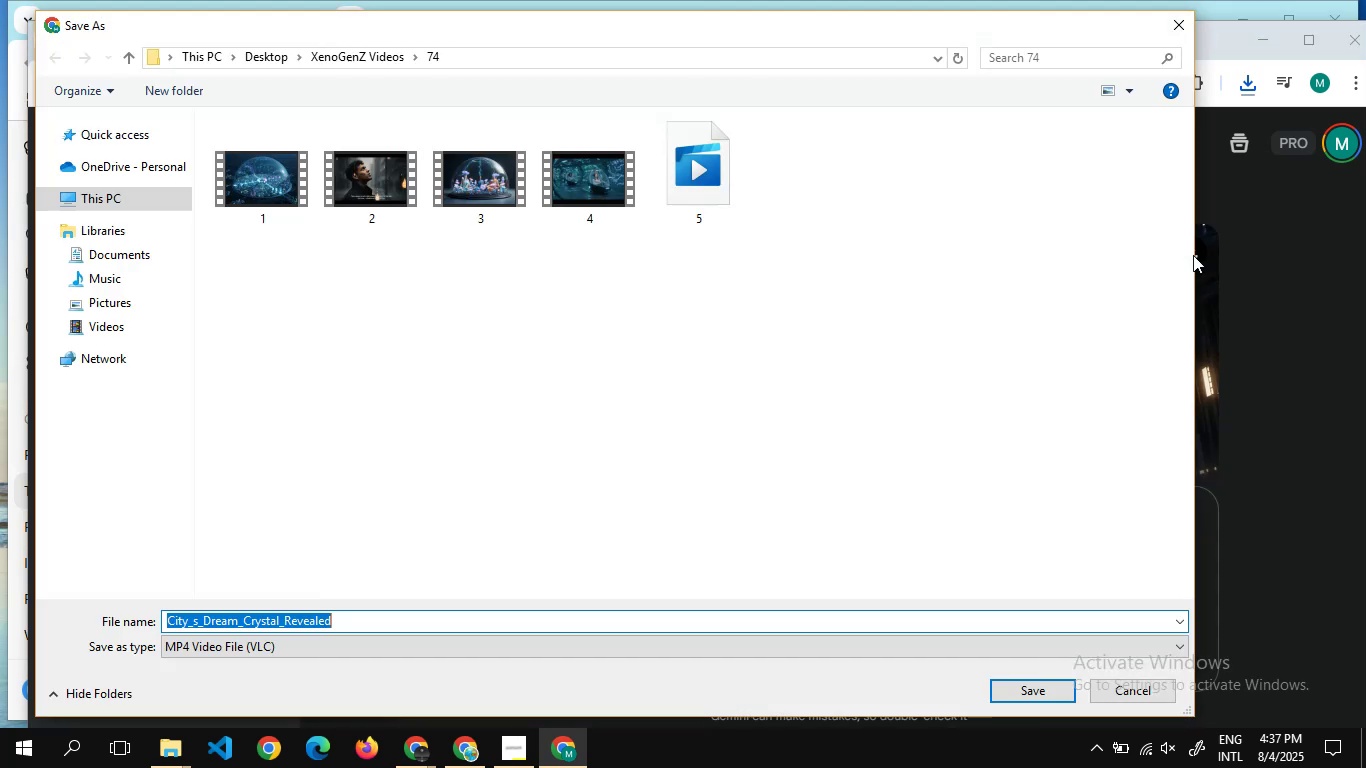 
wait(6.93)
 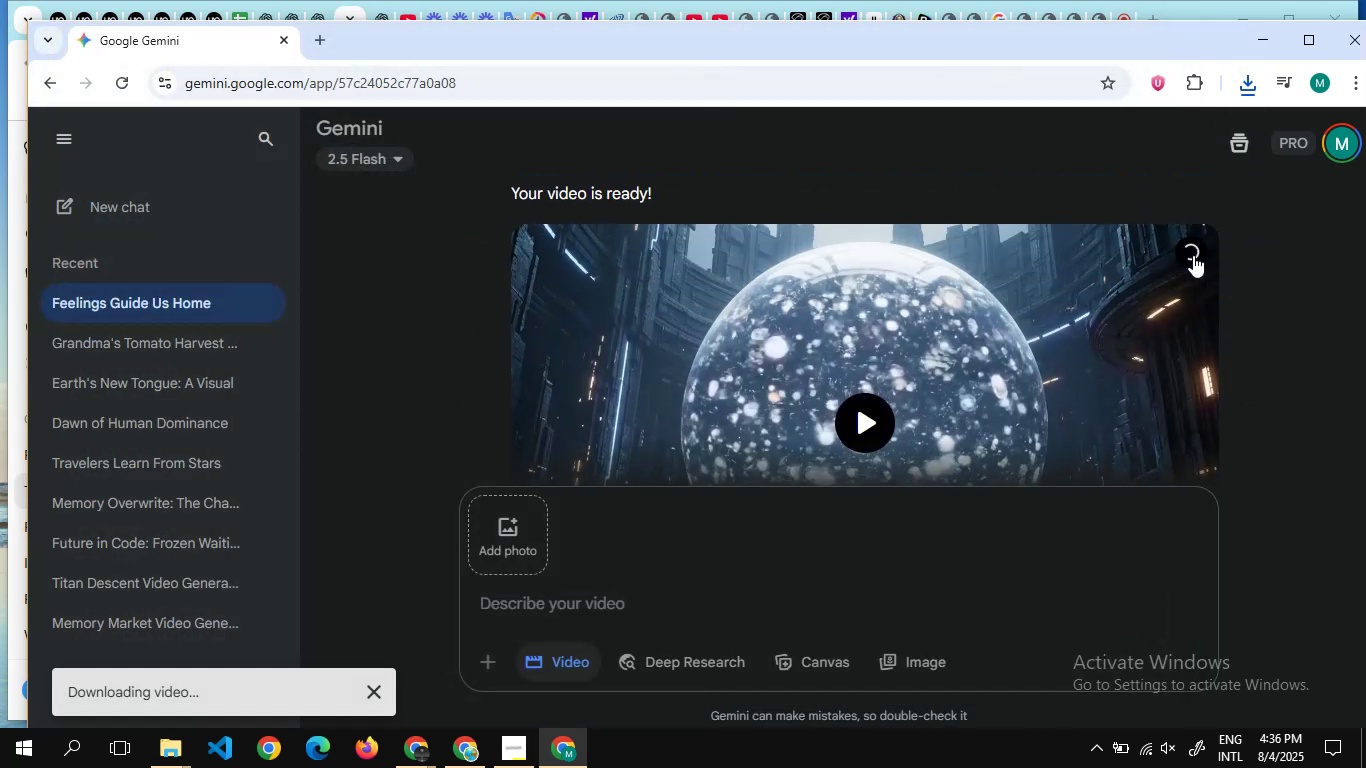 
key(6)
 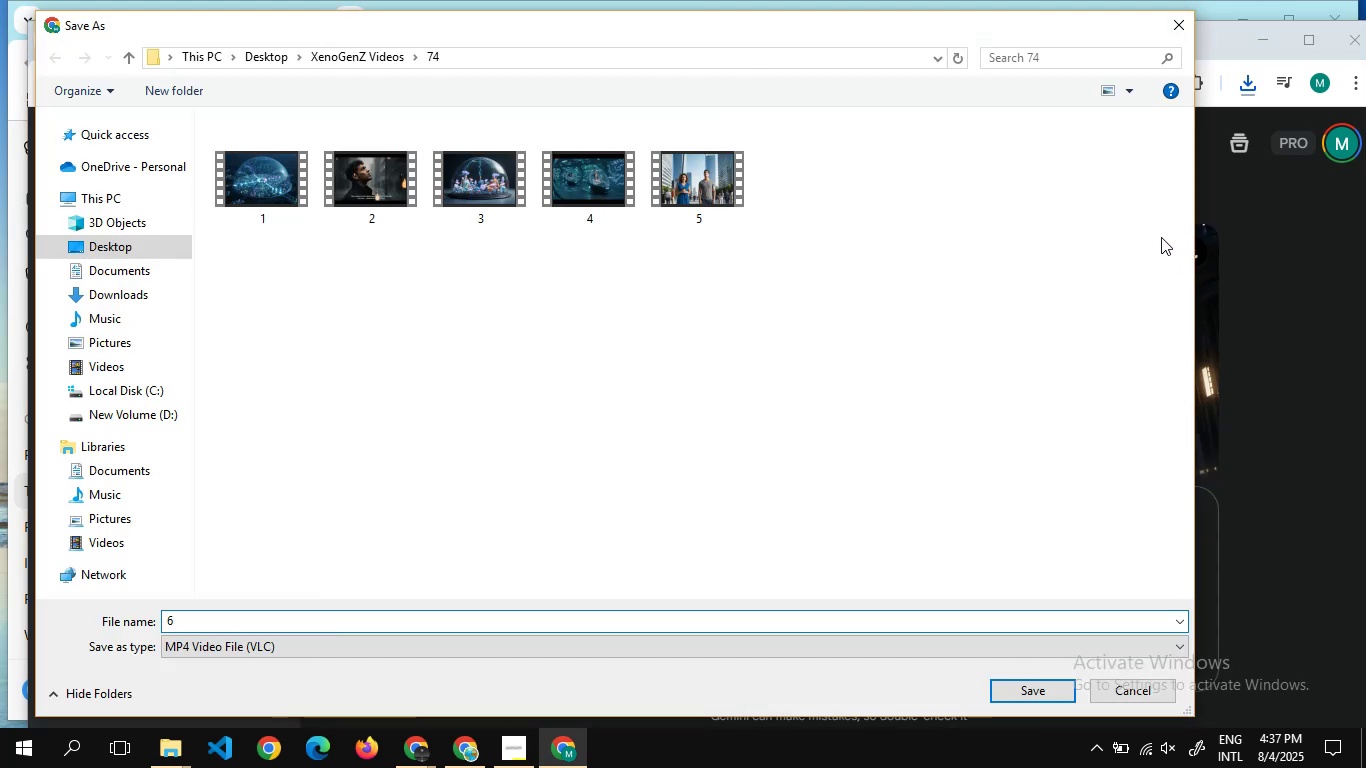 
key(Enter)
 